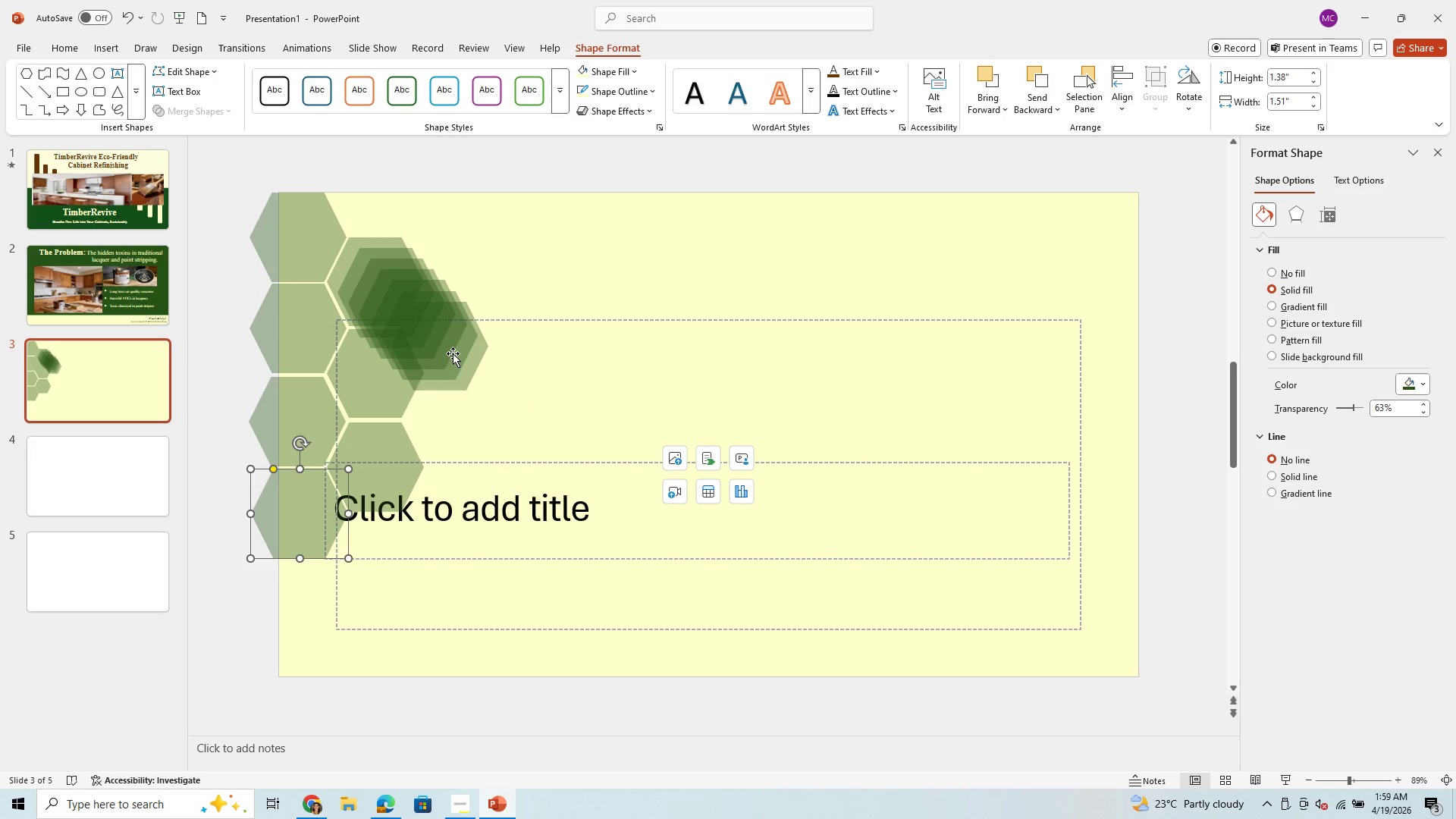 
left_click_drag(start_coordinate=[453, 352], to_coordinate=[389, 566])
 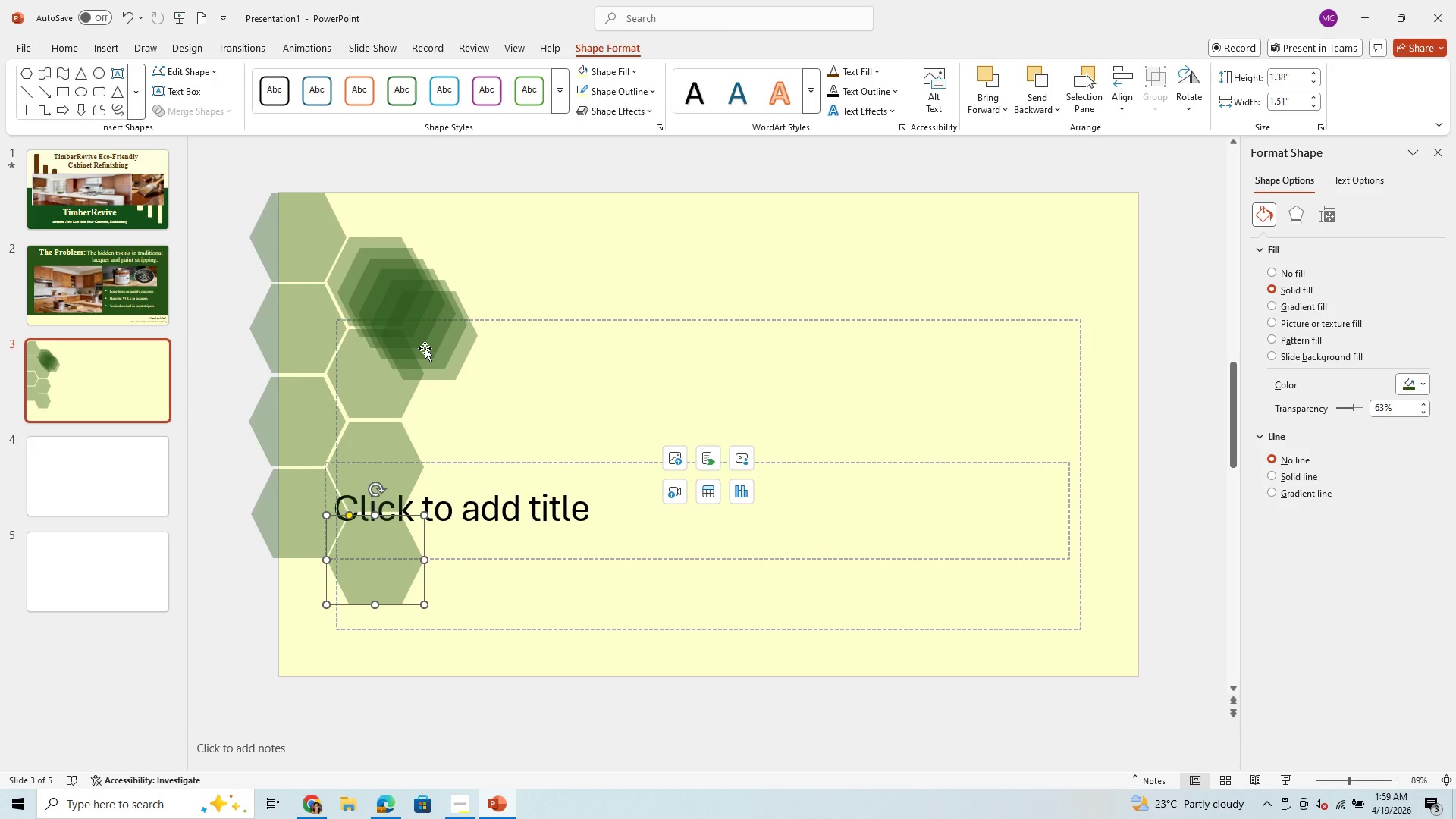 
left_click_drag(start_coordinate=[431, 351], to_coordinate=[300, 623])
 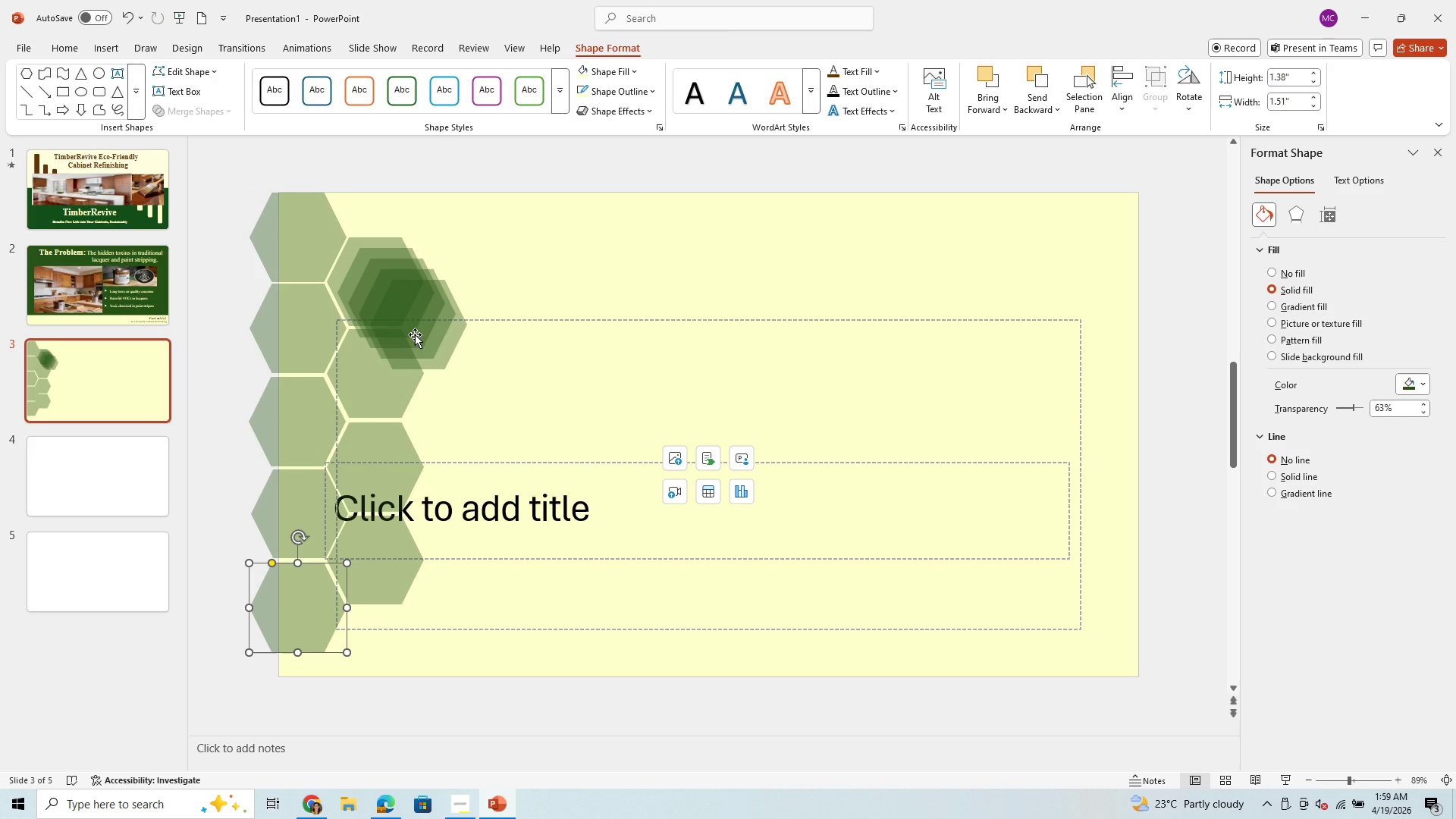 
left_click_drag(start_coordinate=[416, 334], to_coordinate=[375, 660])
 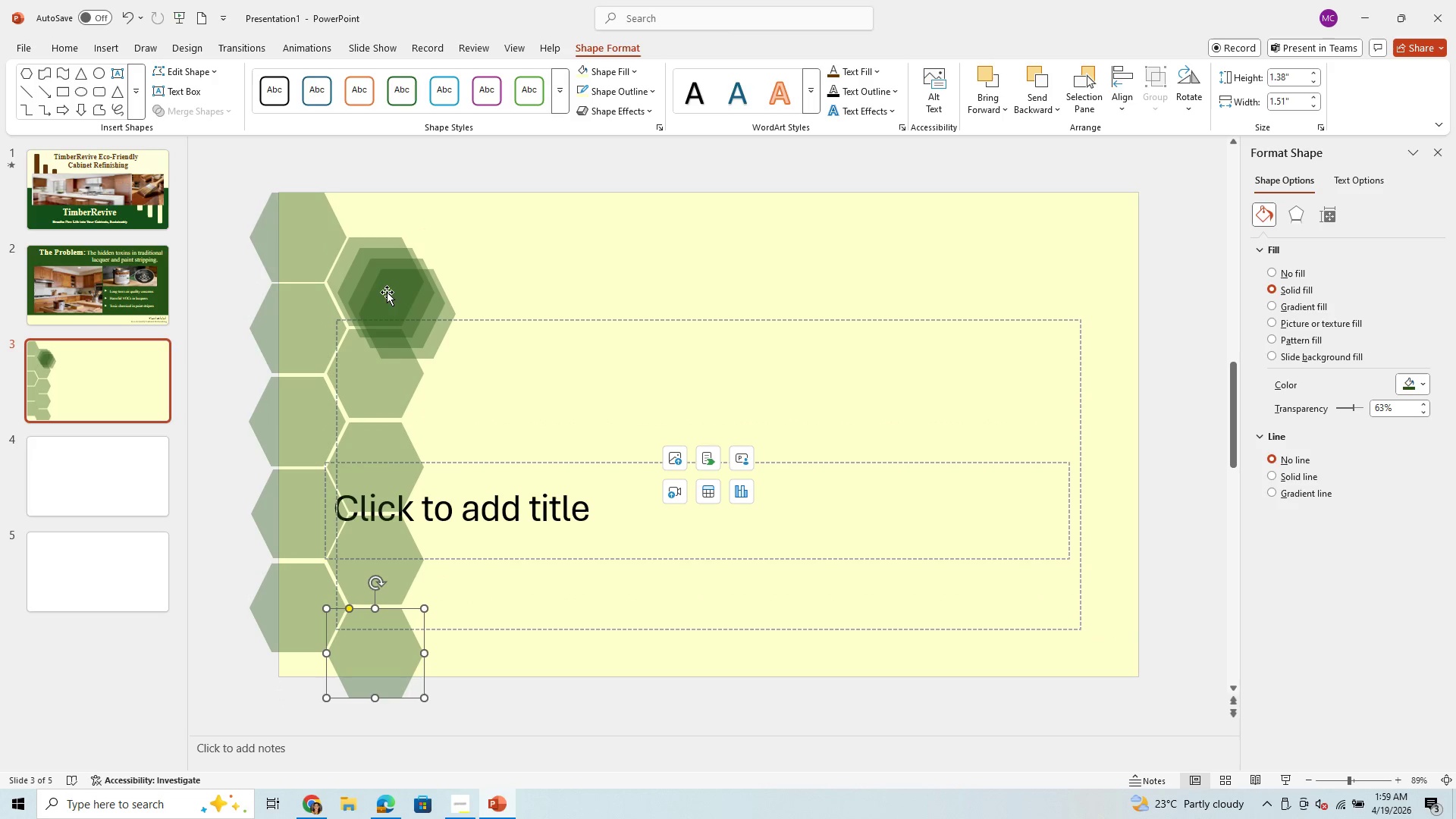 
left_click_drag(start_coordinate=[400, 301], to_coordinate=[292, 688])
 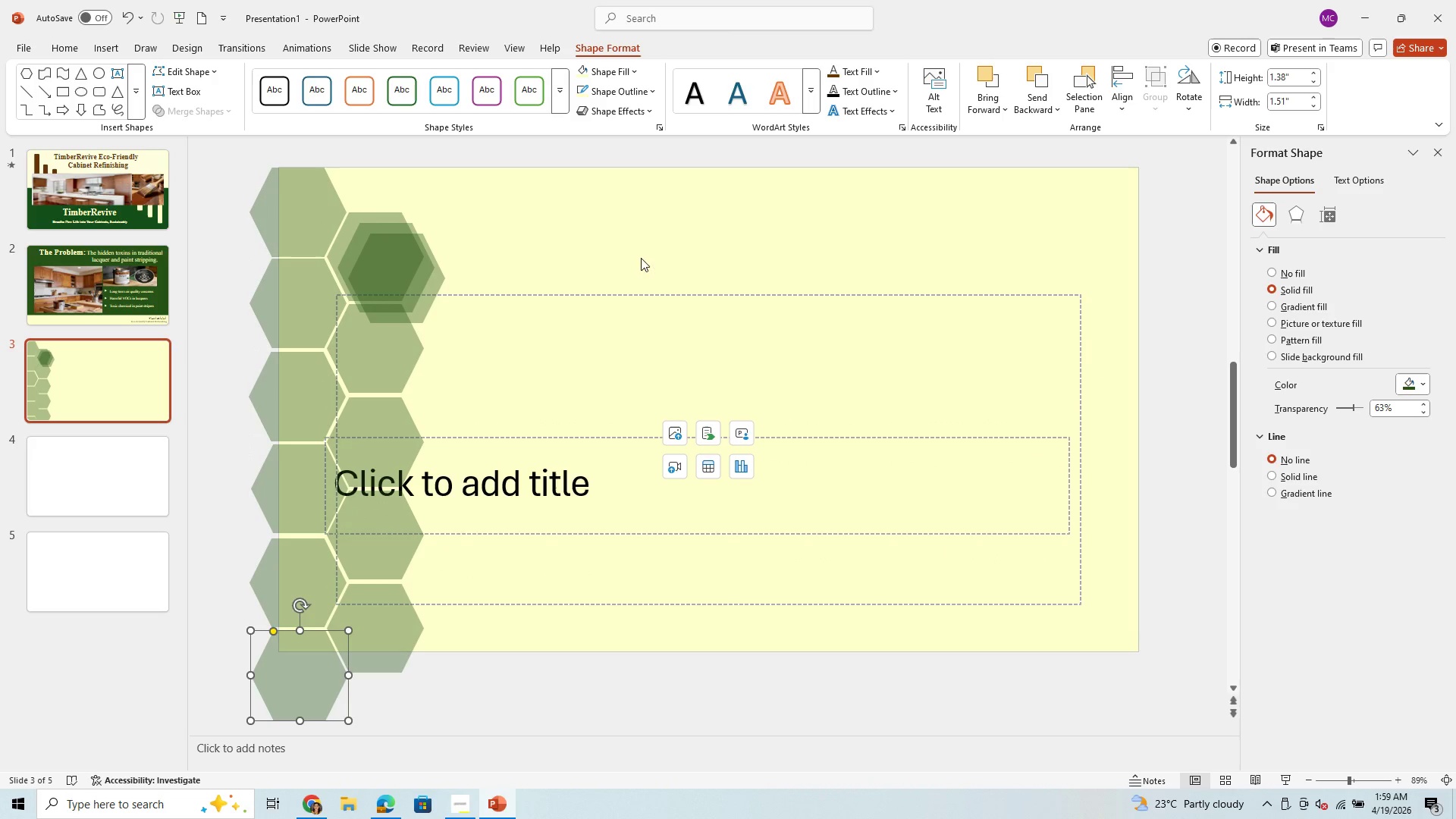 
wait(5.62)
 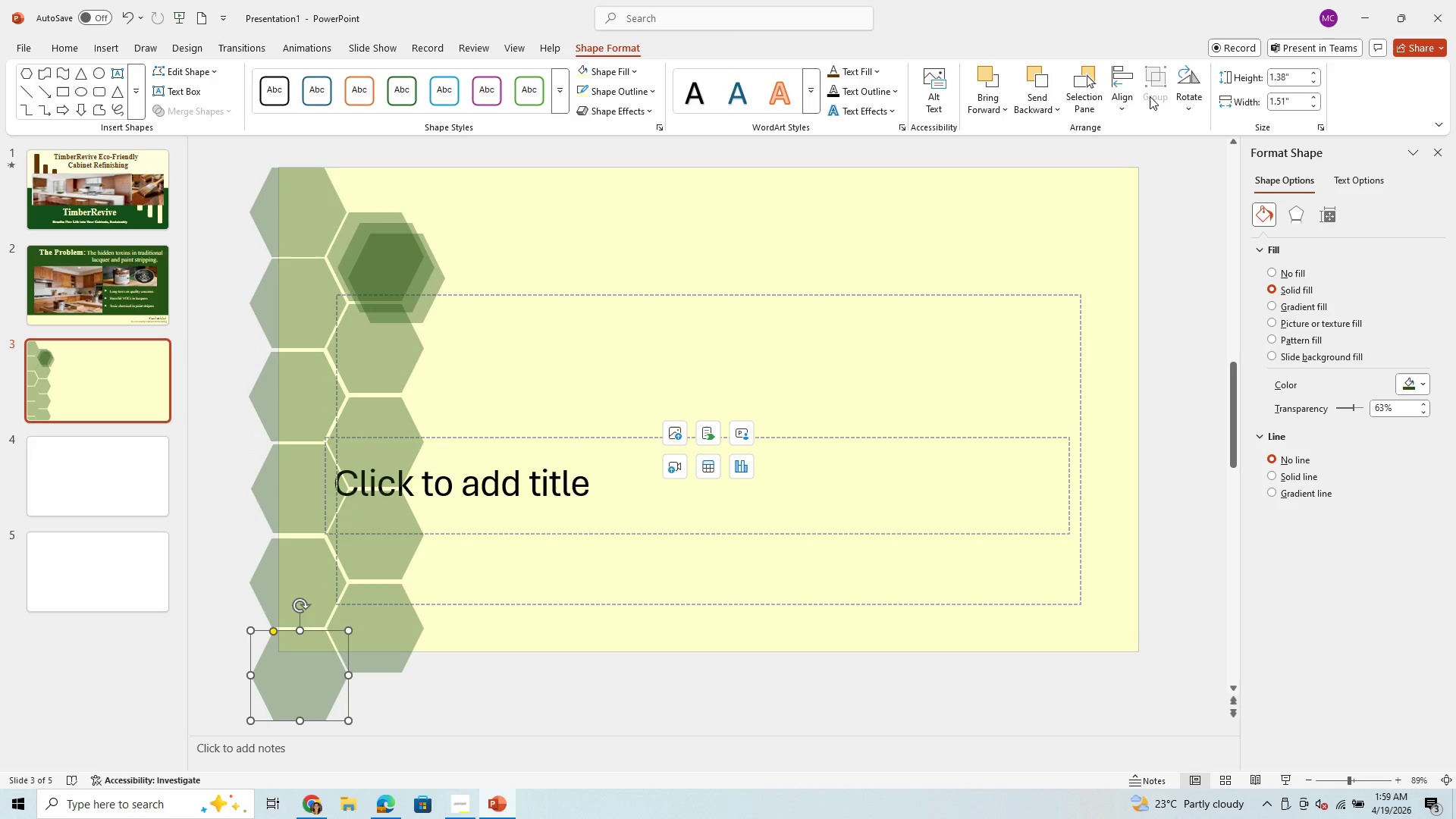 
left_click_drag(start_coordinate=[377, 269], to_coordinate=[437, 579])
 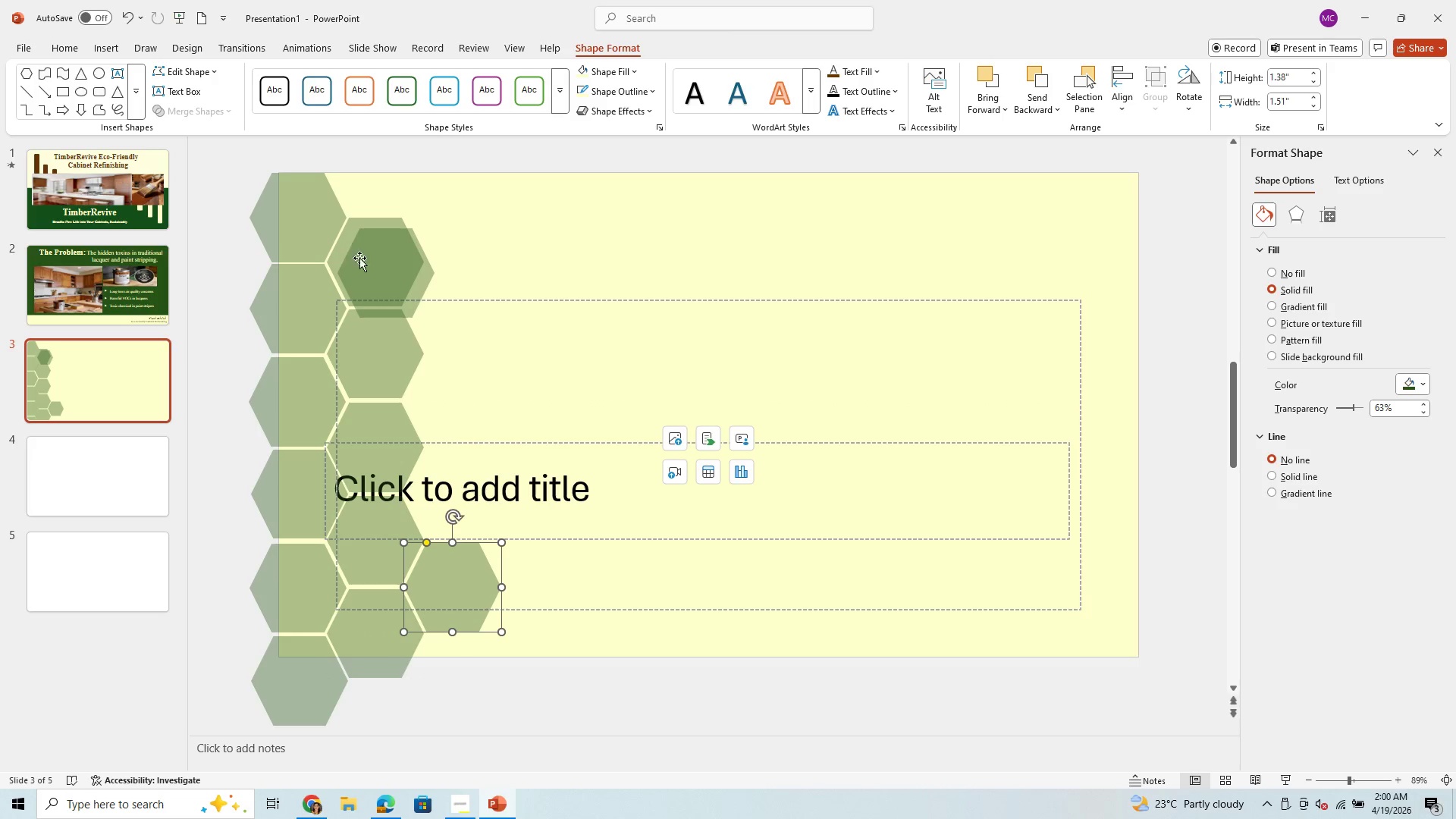 
left_click_drag(start_coordinate=[375, 262], to_coordinate=[442, 483])
 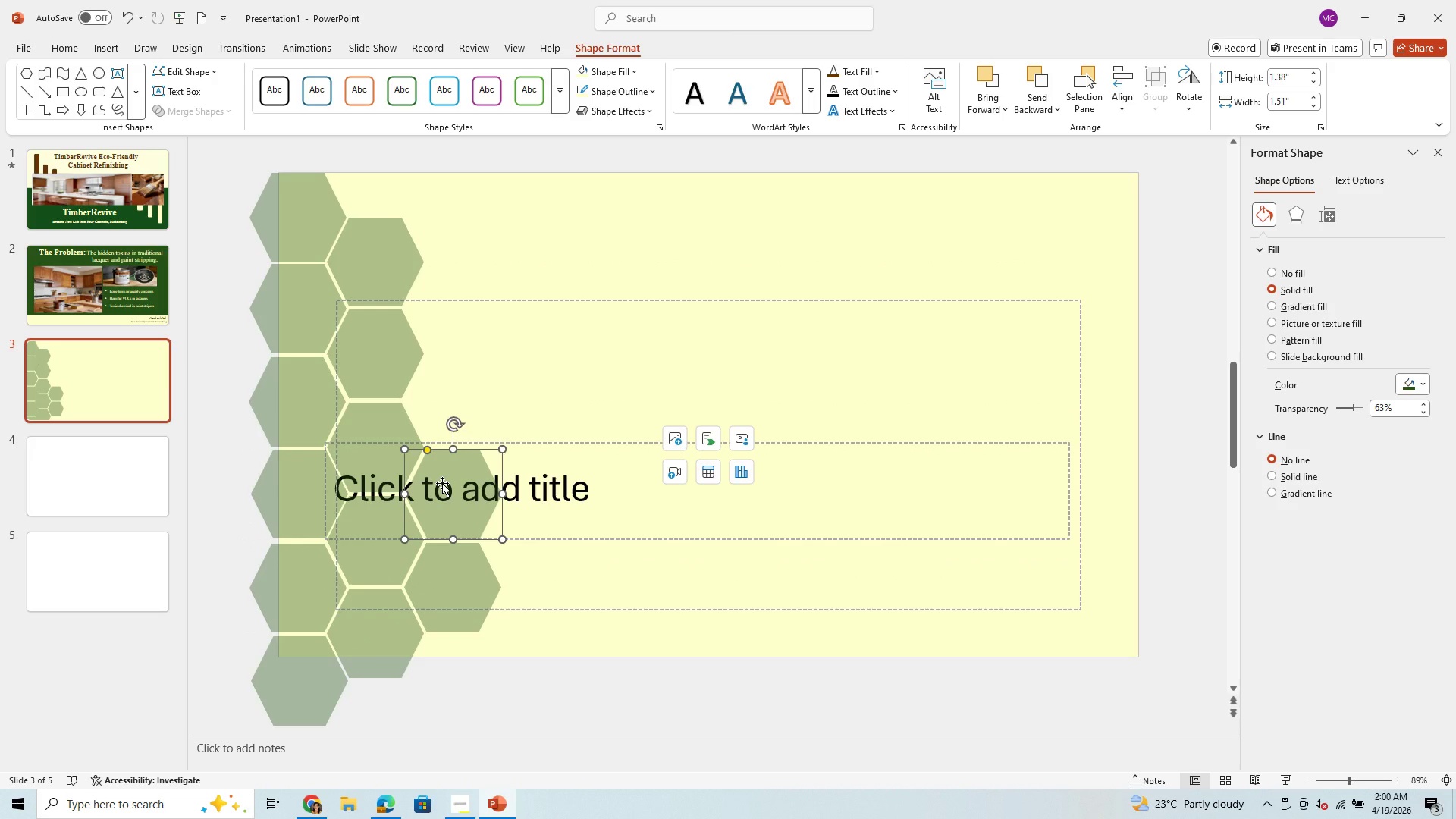 
wait(11.41)
 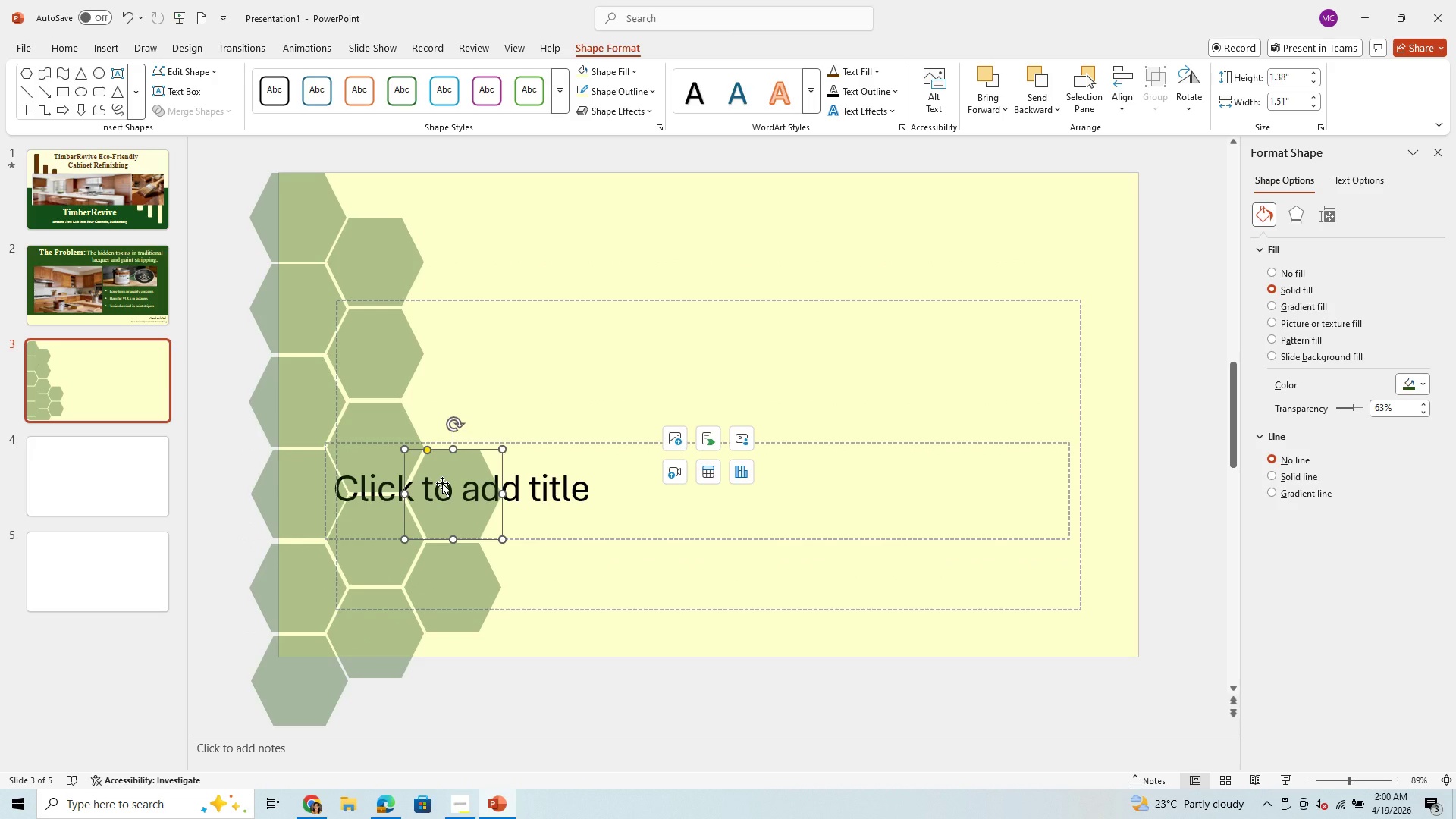 
key(Control+C)
 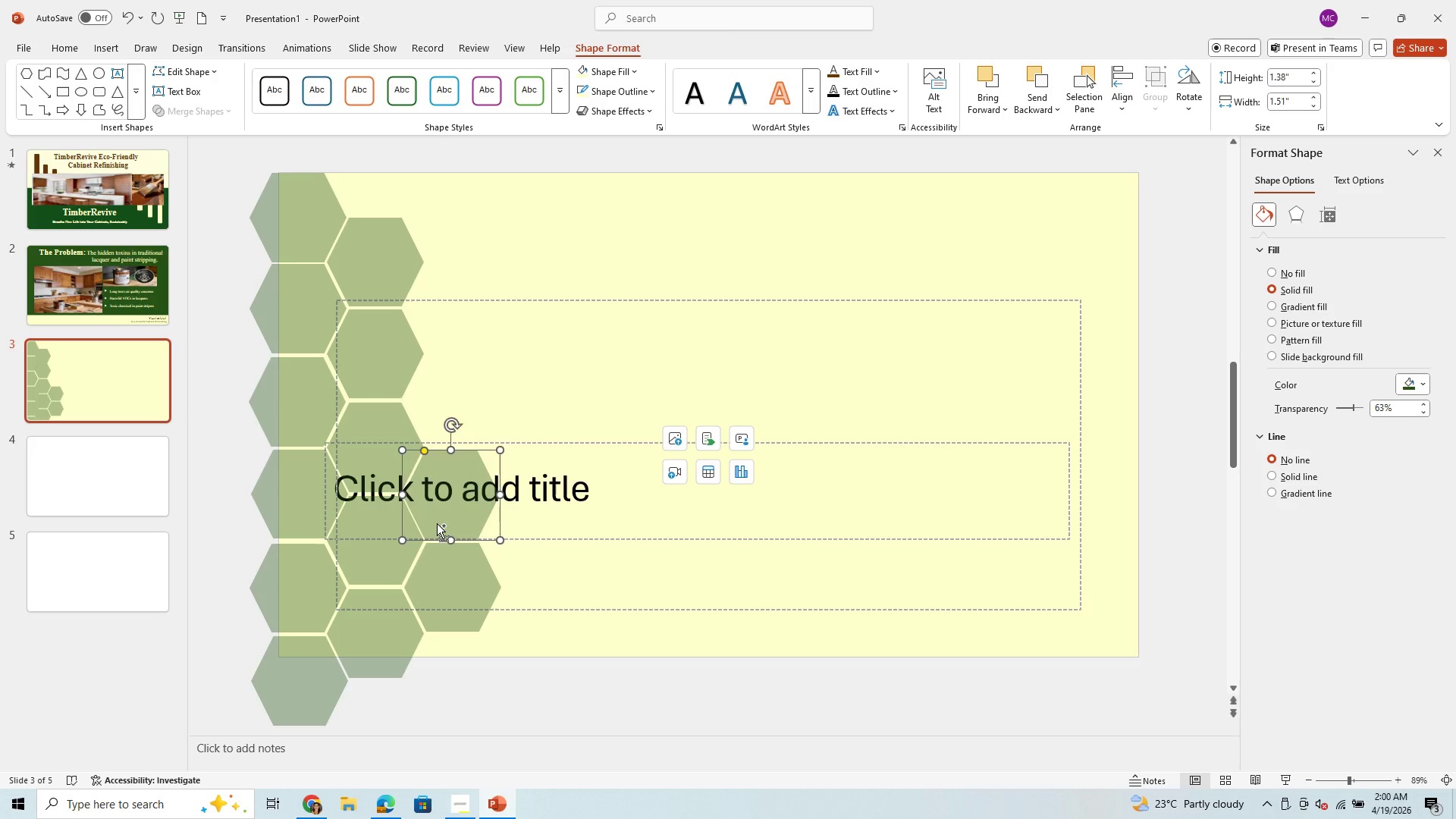 
key(Control+V)
 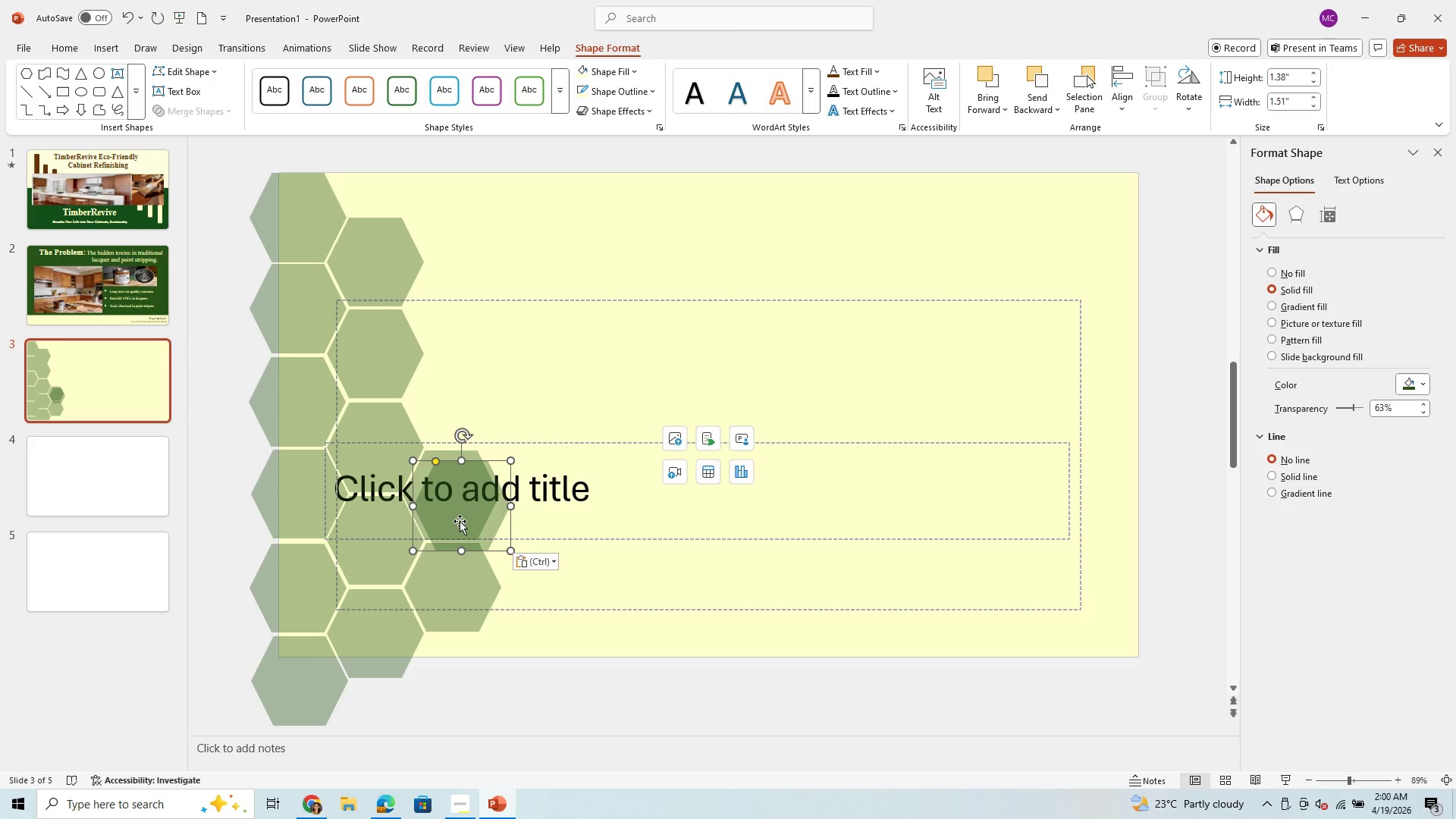 
left_click_drag(start_coordinate=[466, 521], to_coordinate=[458, 417])
 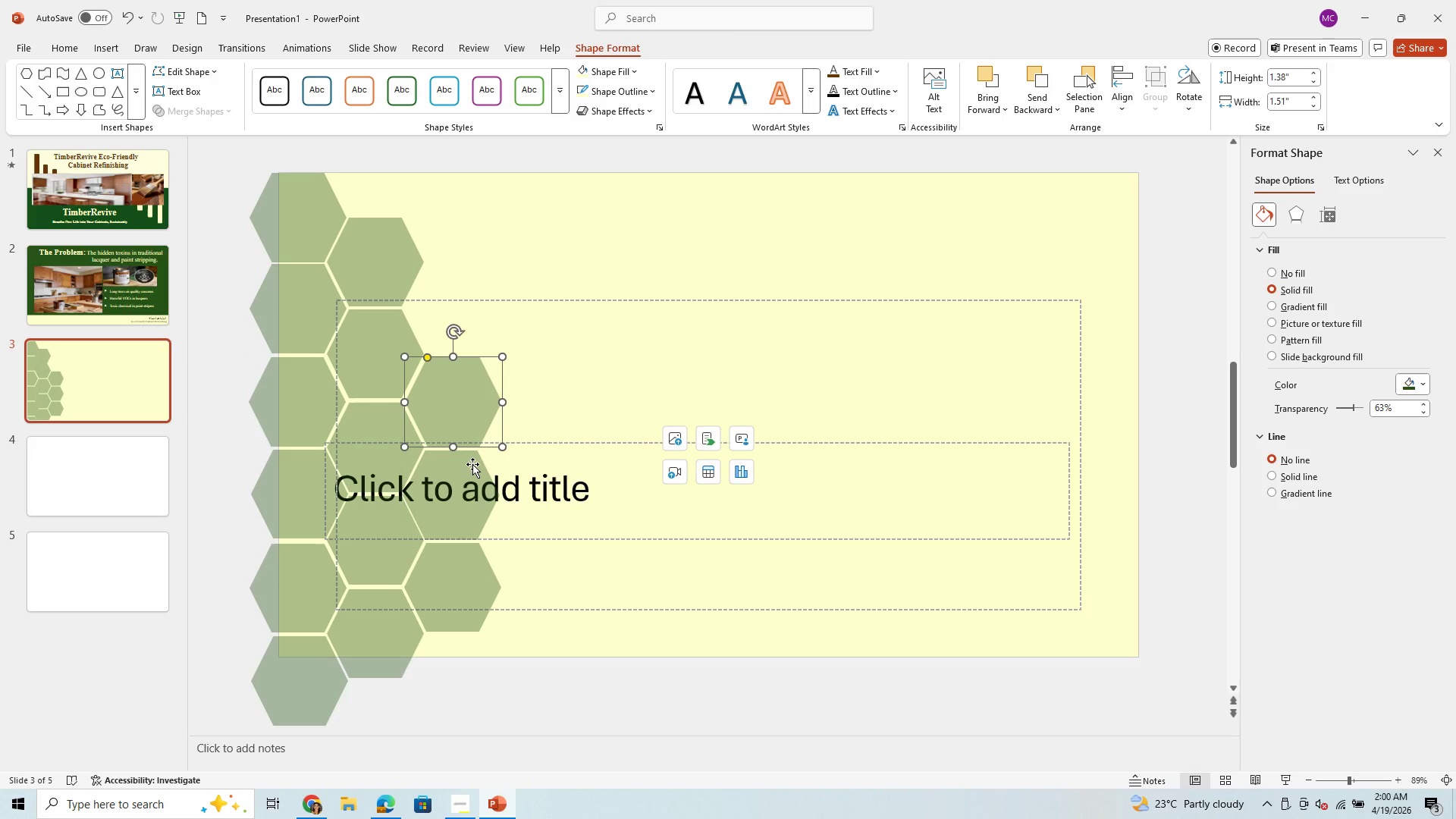 
key(Control+V)
 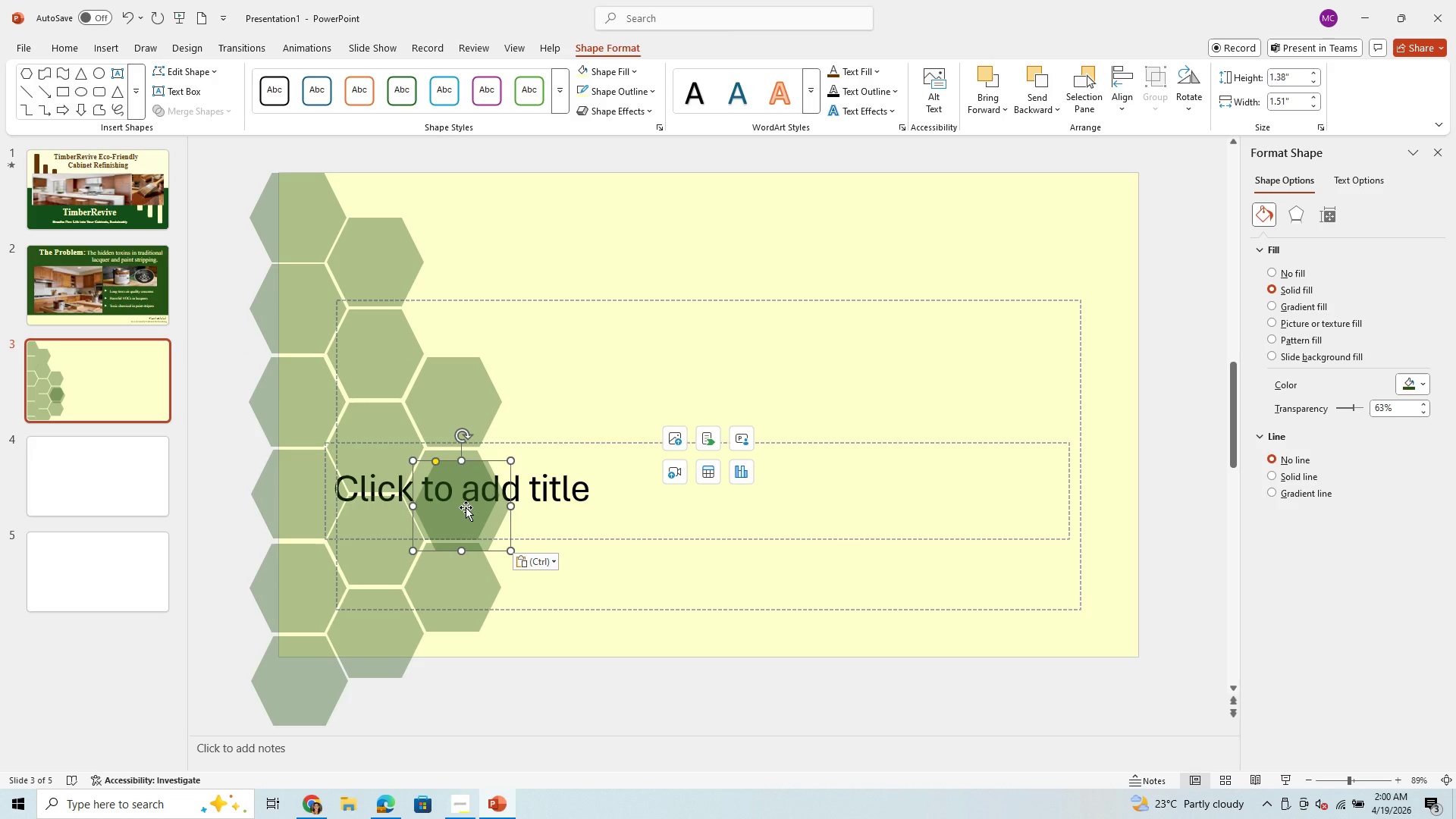 
left_click_drag(start_coordinate=[466, 507], to_coordinate=[461, 309])
 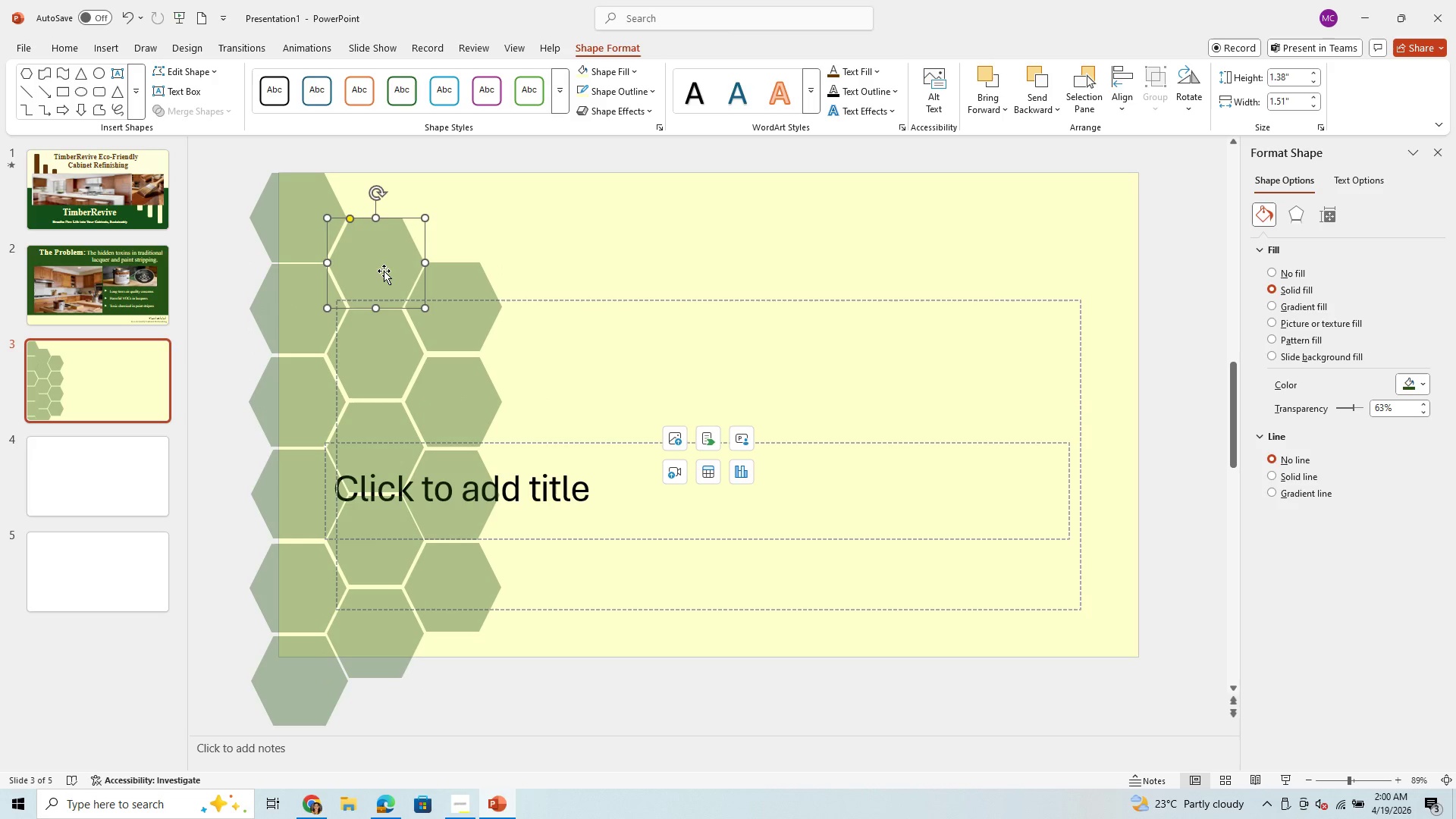 
wait(17.62)
 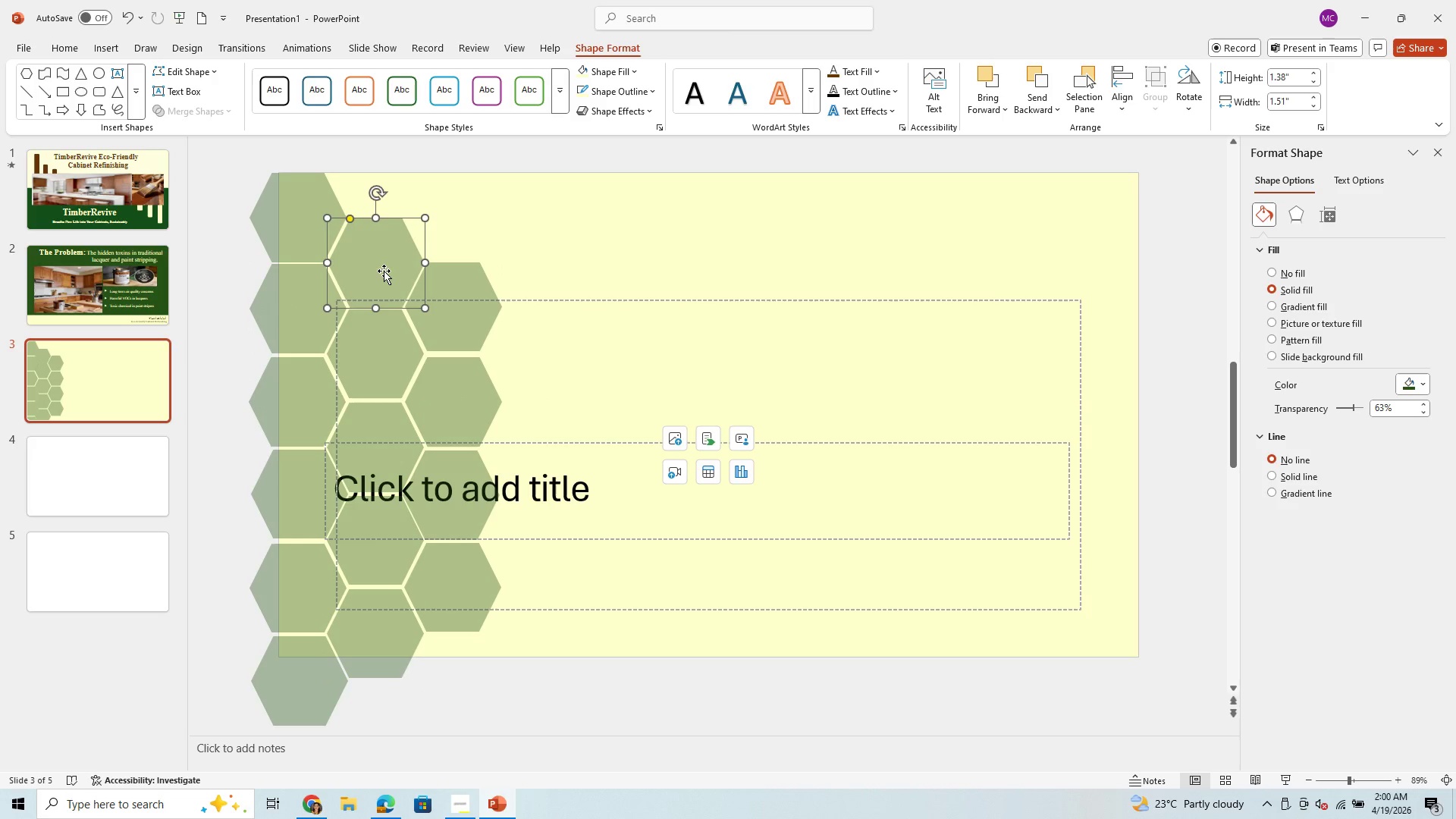 
left_click([585, 353])
 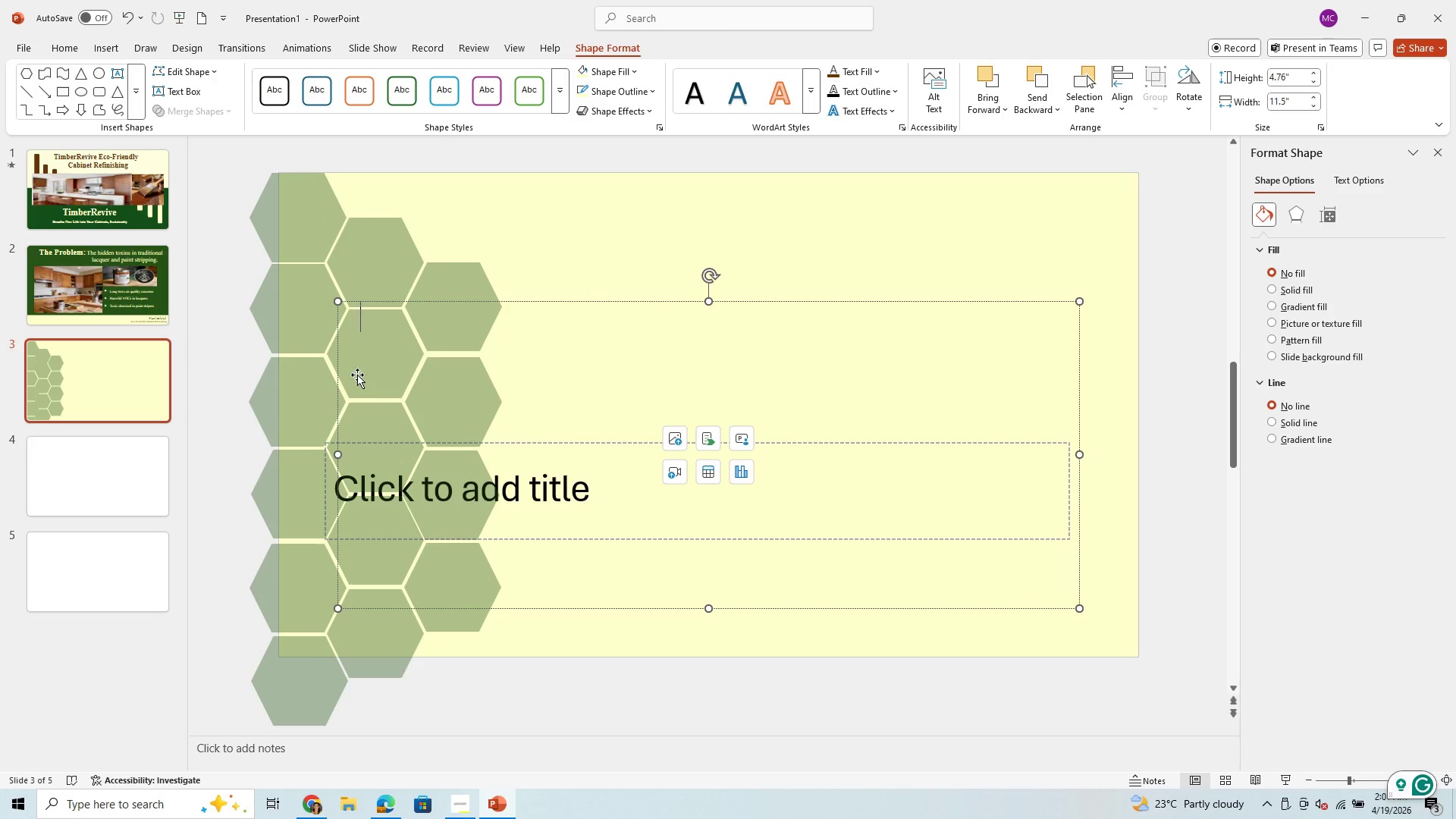 
left_click([376, 369])
 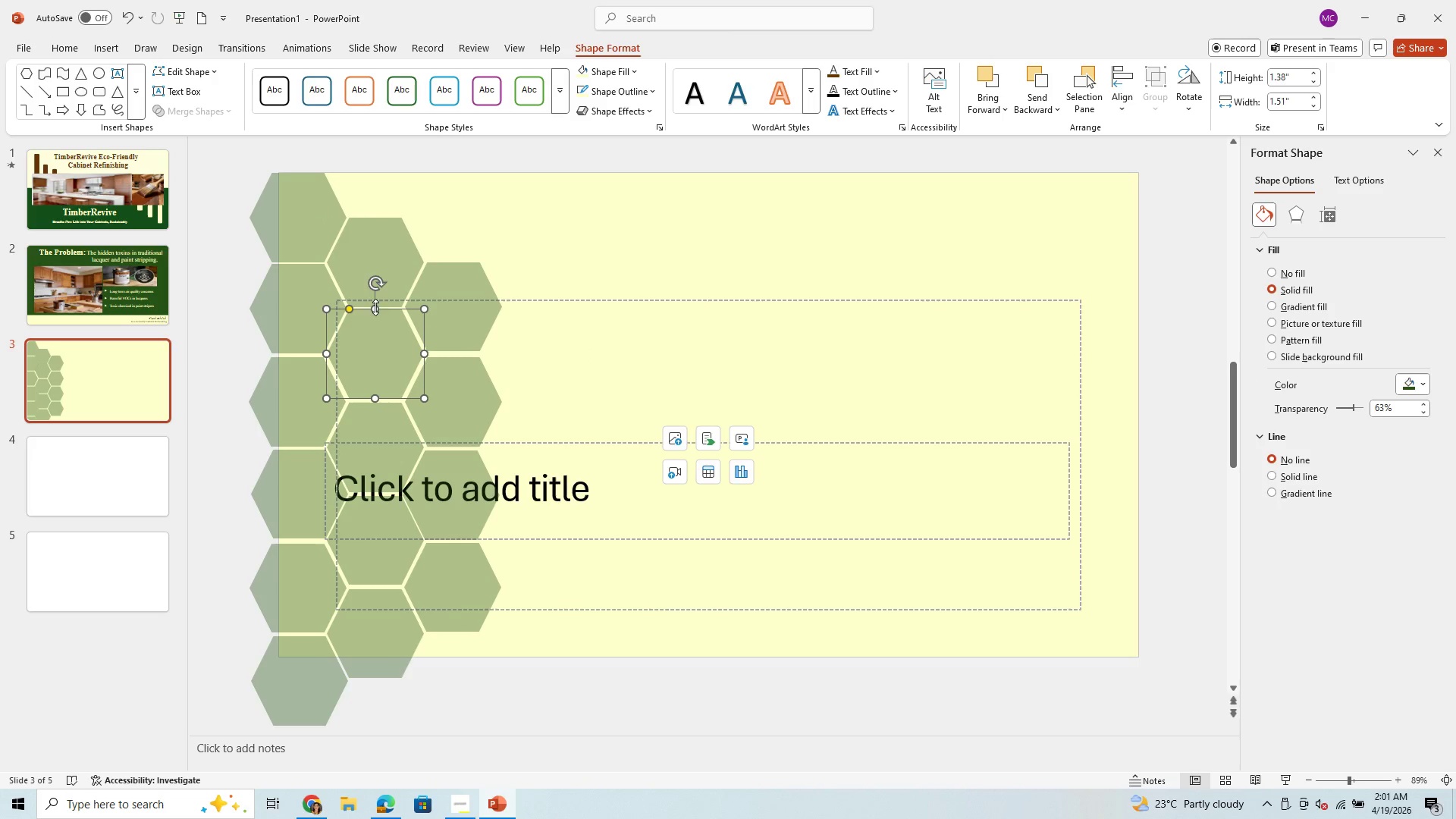 
left_click([647, 362])
 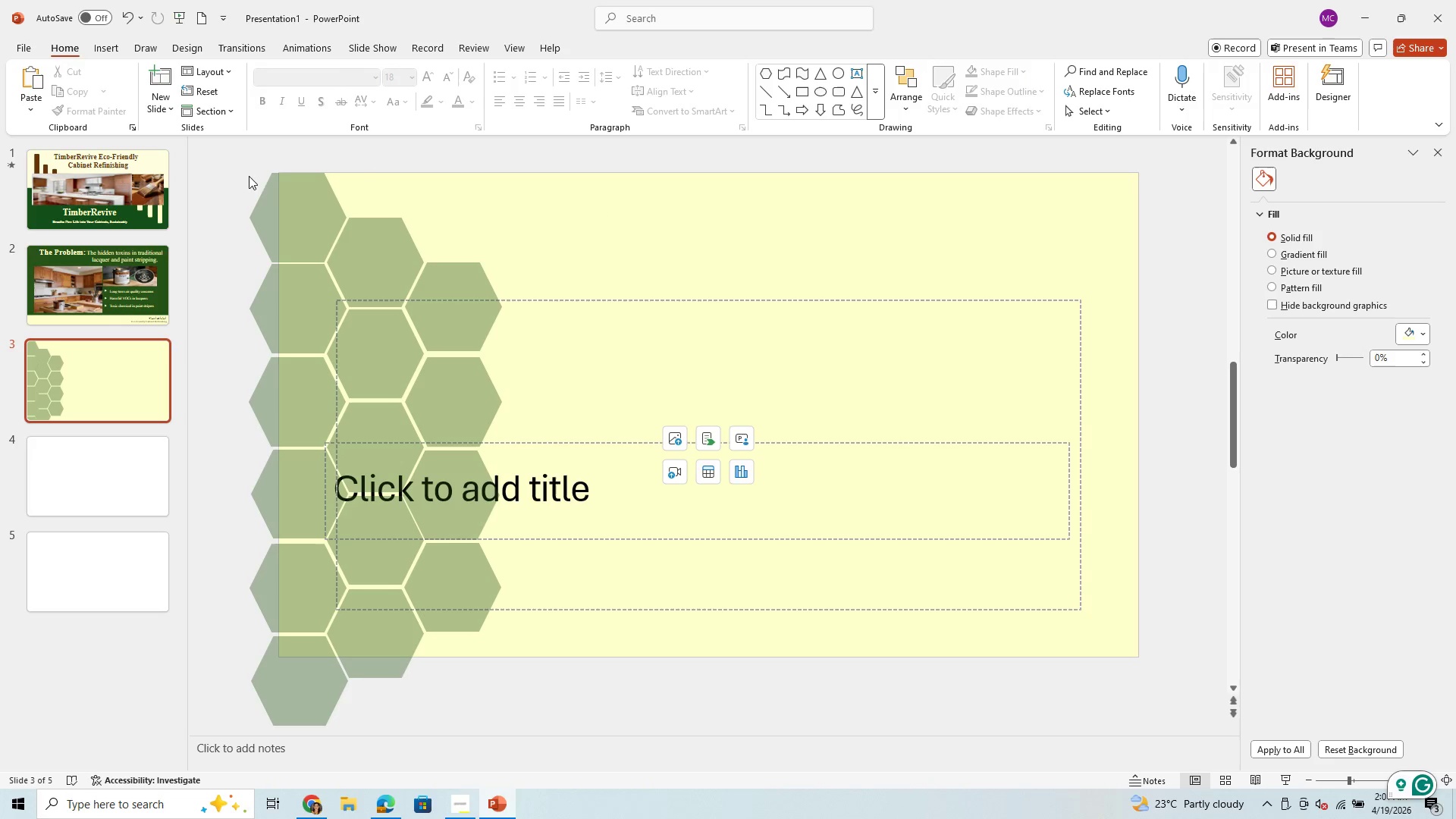 
wait(14.08)
 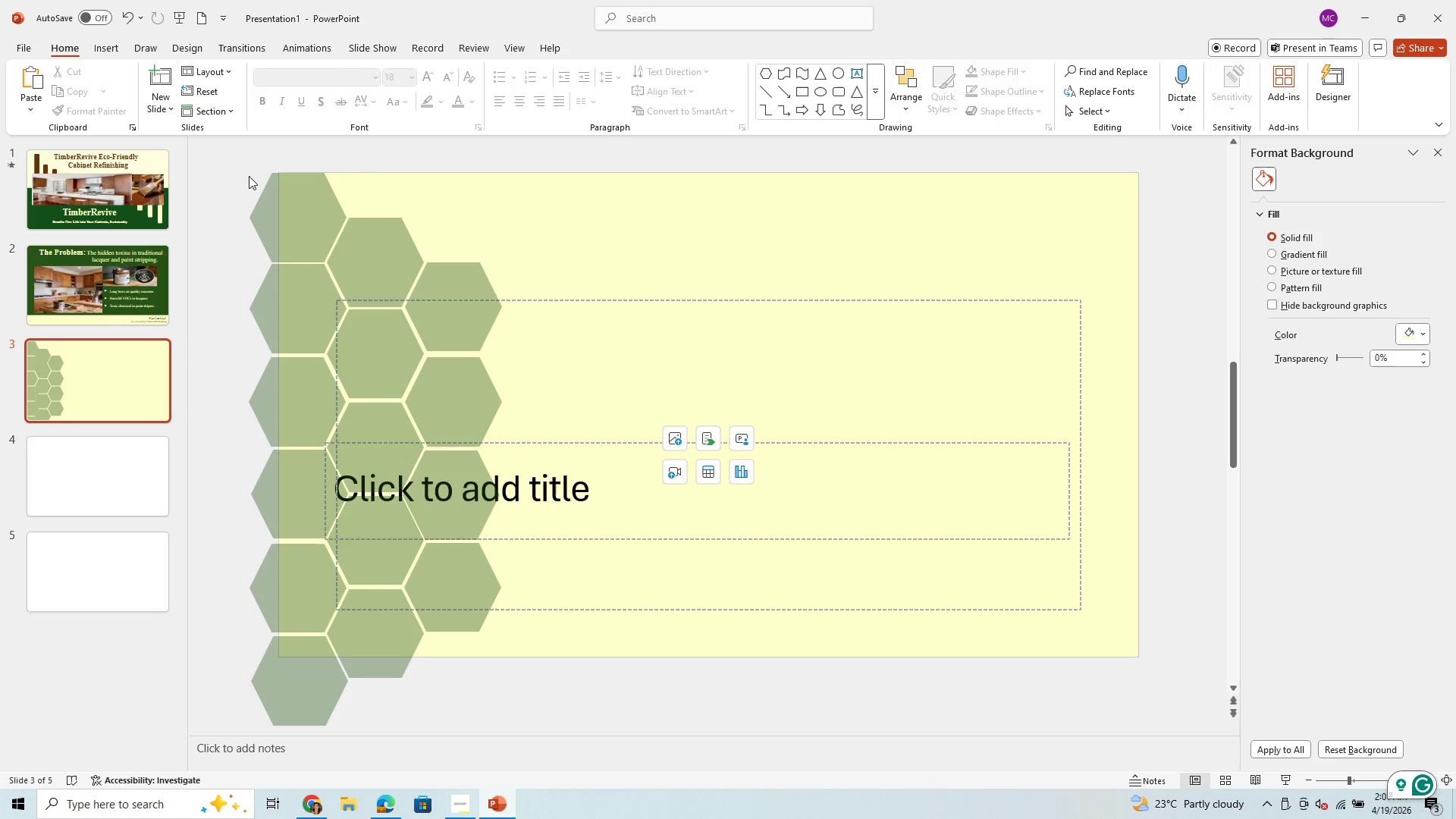 
left_click([110, 48])
 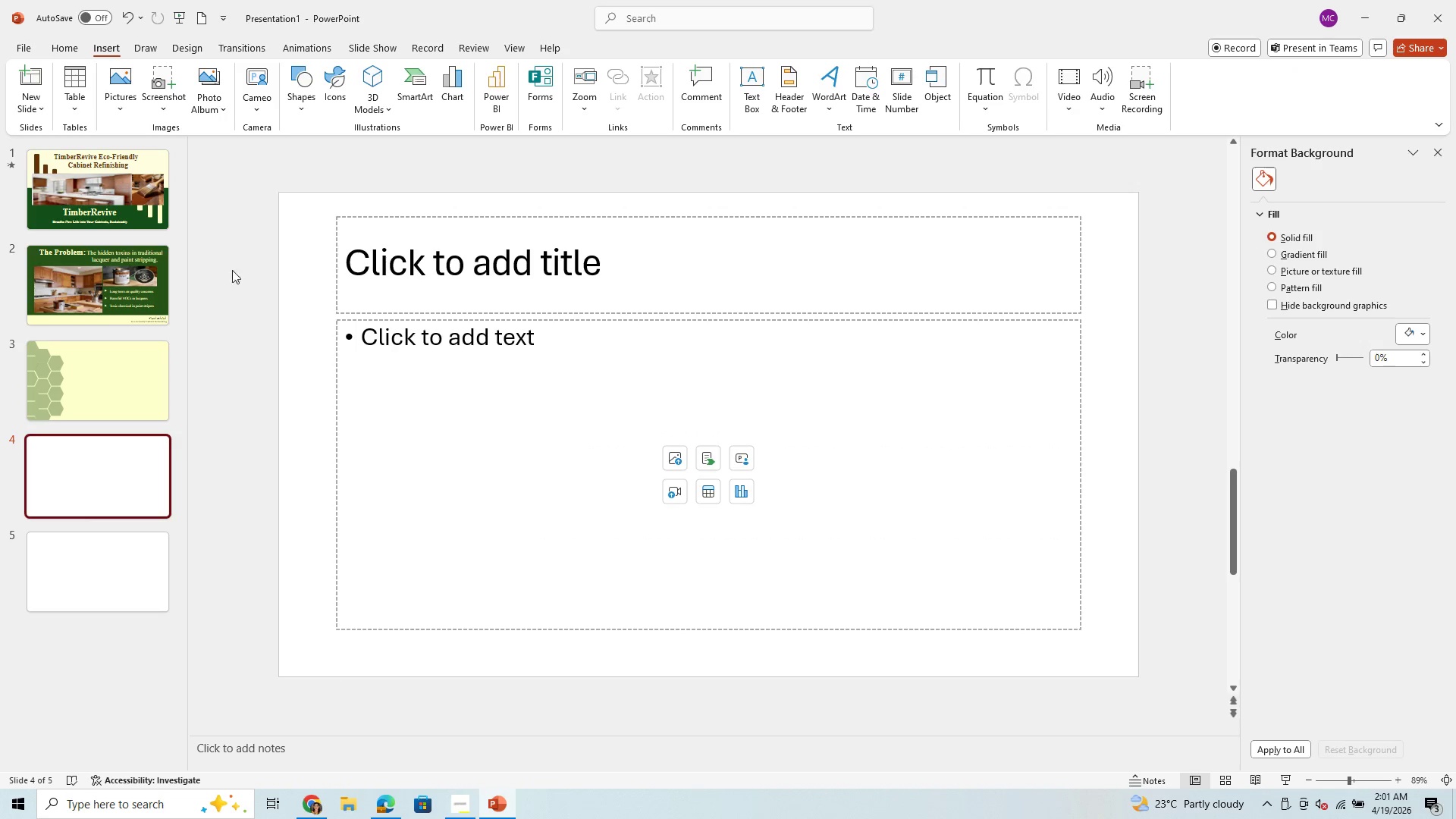 
left_click([46, 367])
 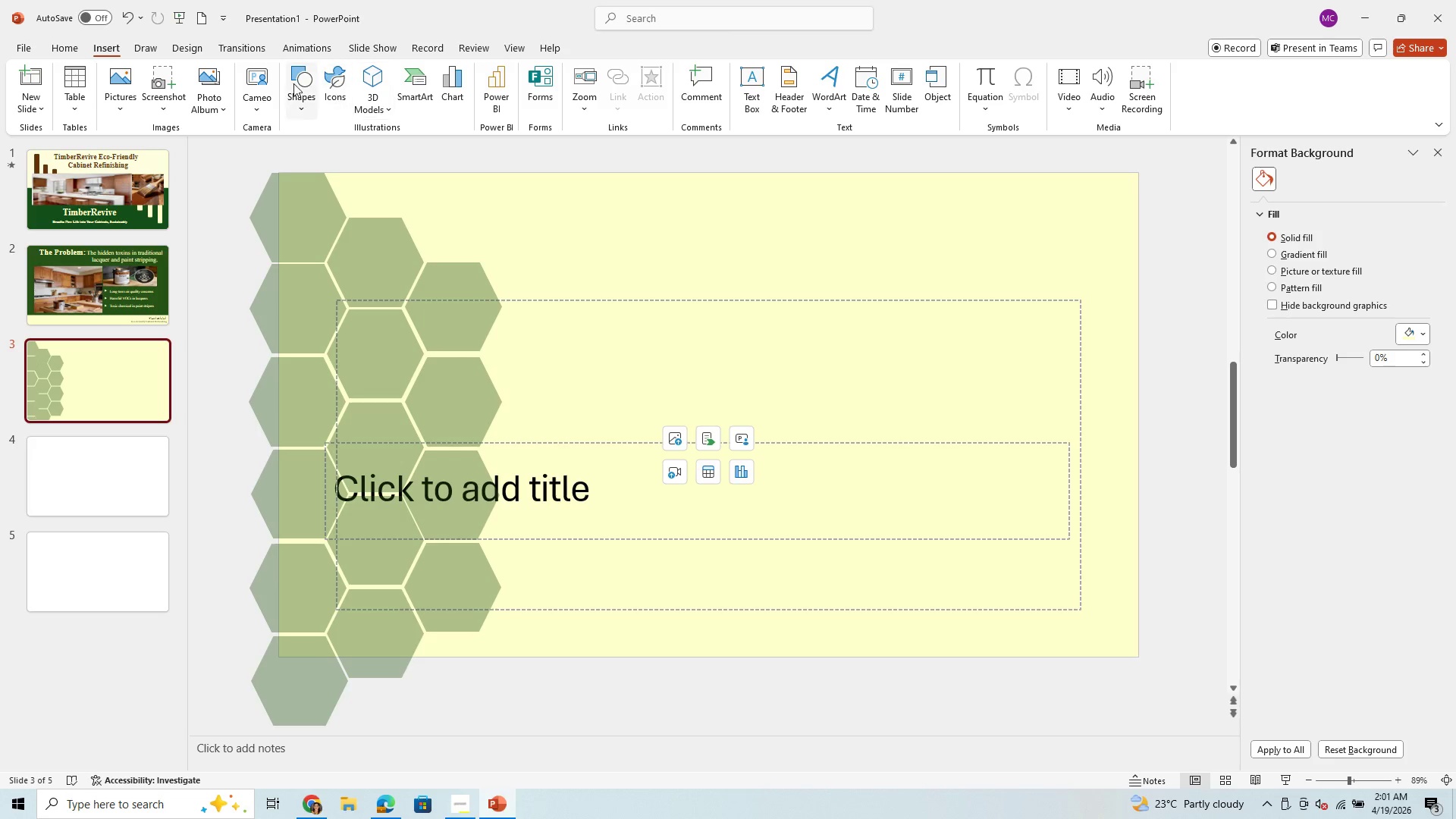 
left_click([293, 67])
 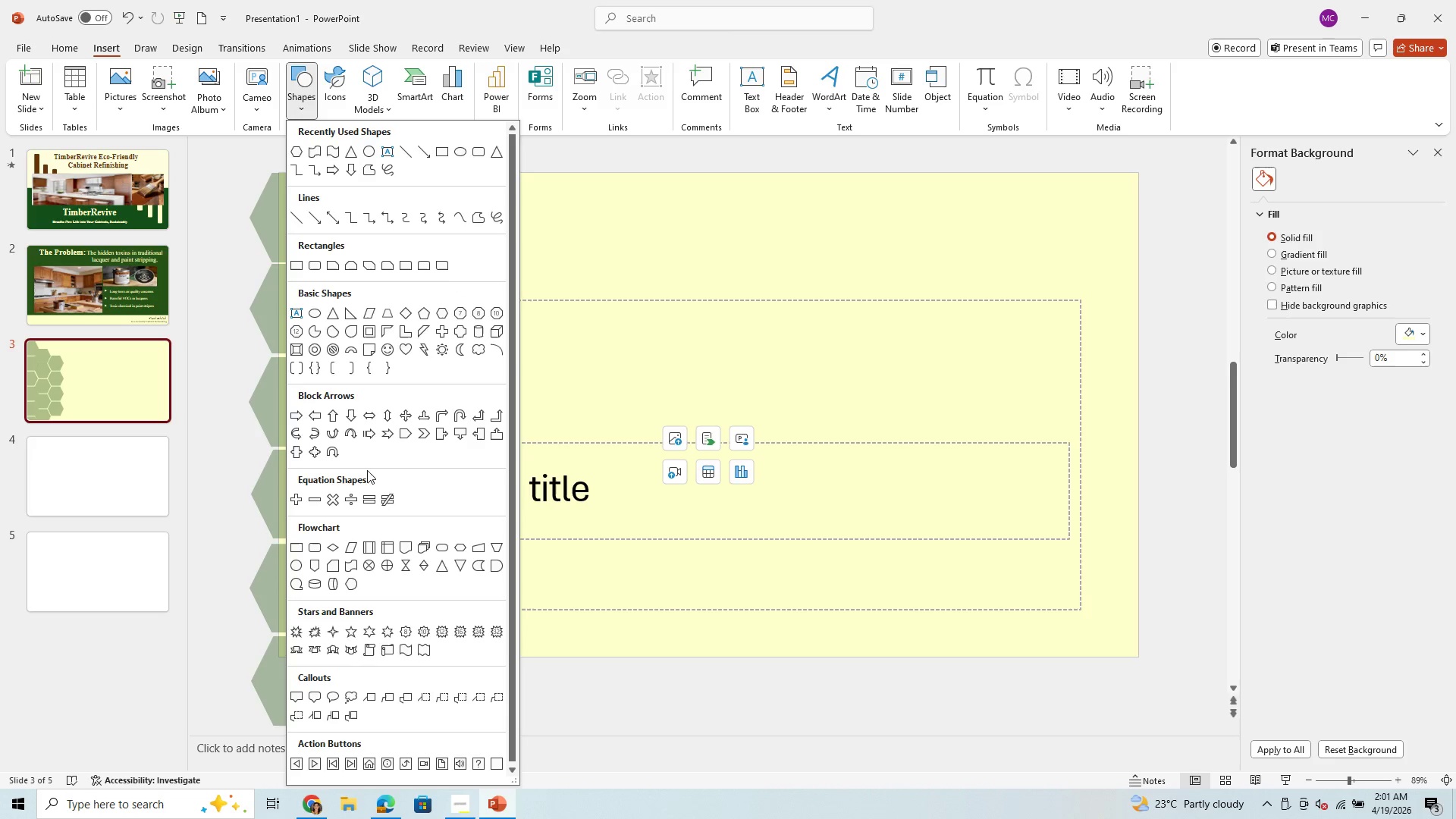 
wait(12.45)
 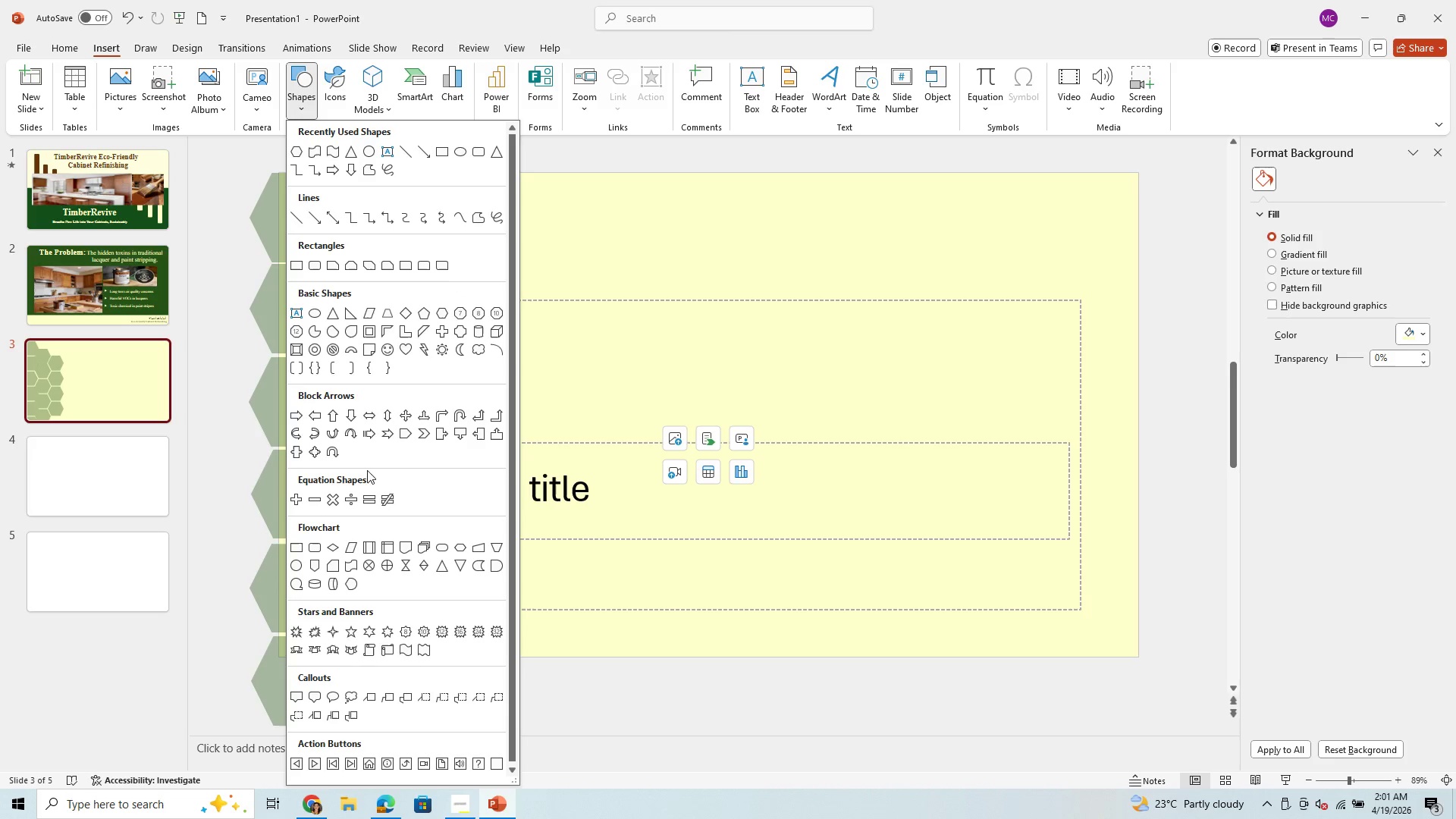 
left_click([297, 263])
 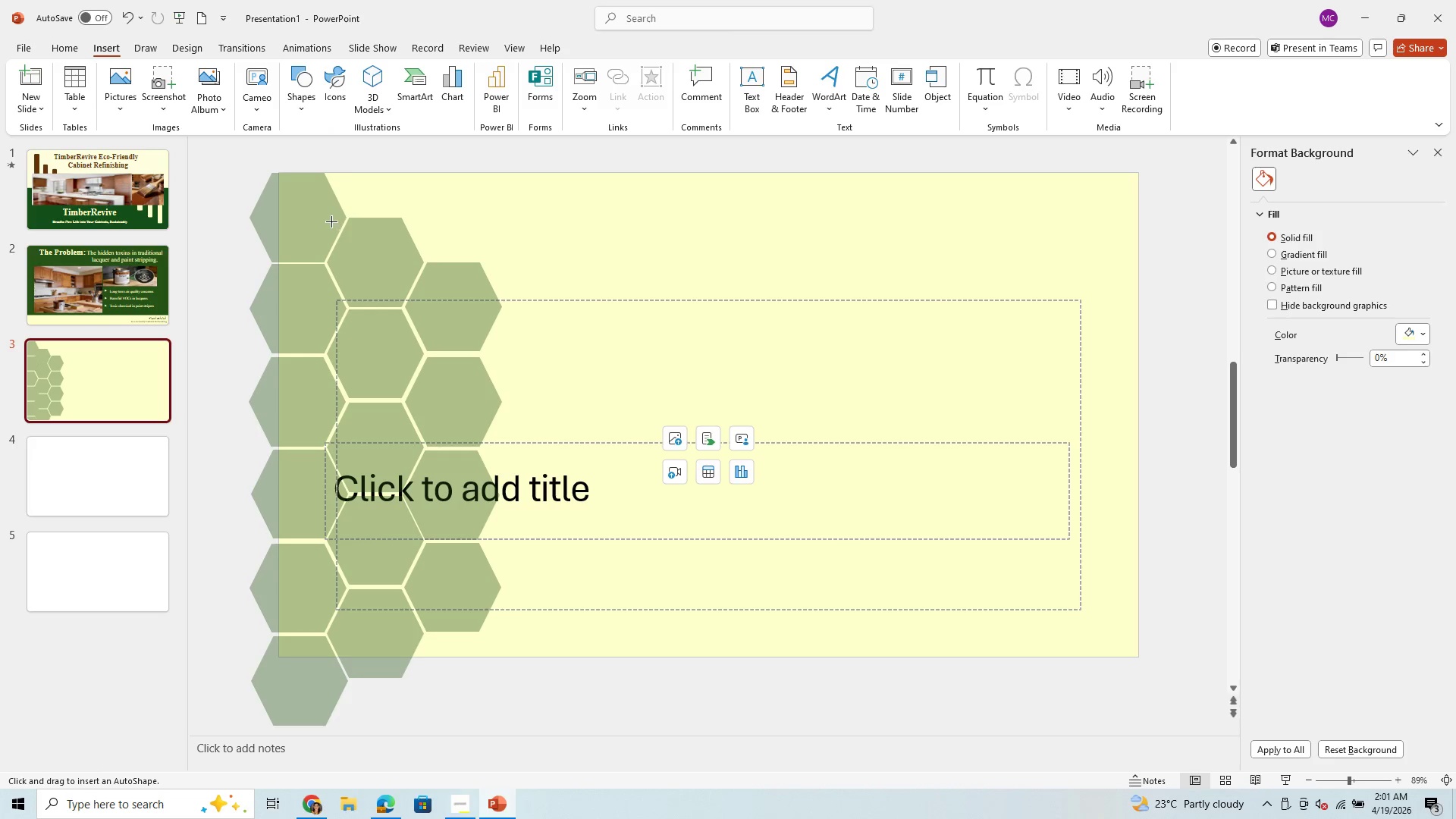 
left_click_drag(start_coordinate=[331, 214], to_coordinate=[1090, 613])
 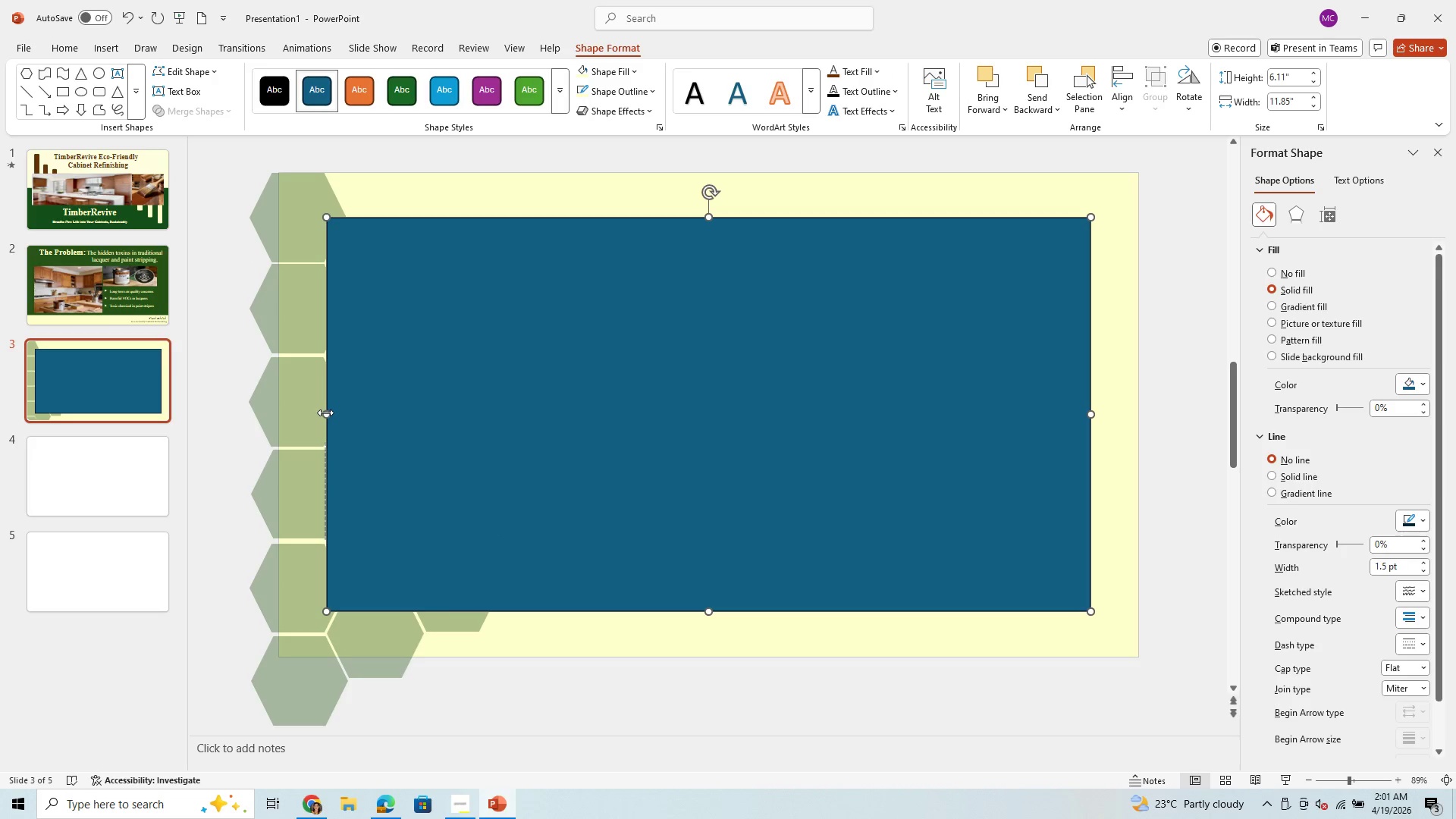 
left_click_drag(start_coordinate=[329, 411], to_coordinate=[453, 421])
 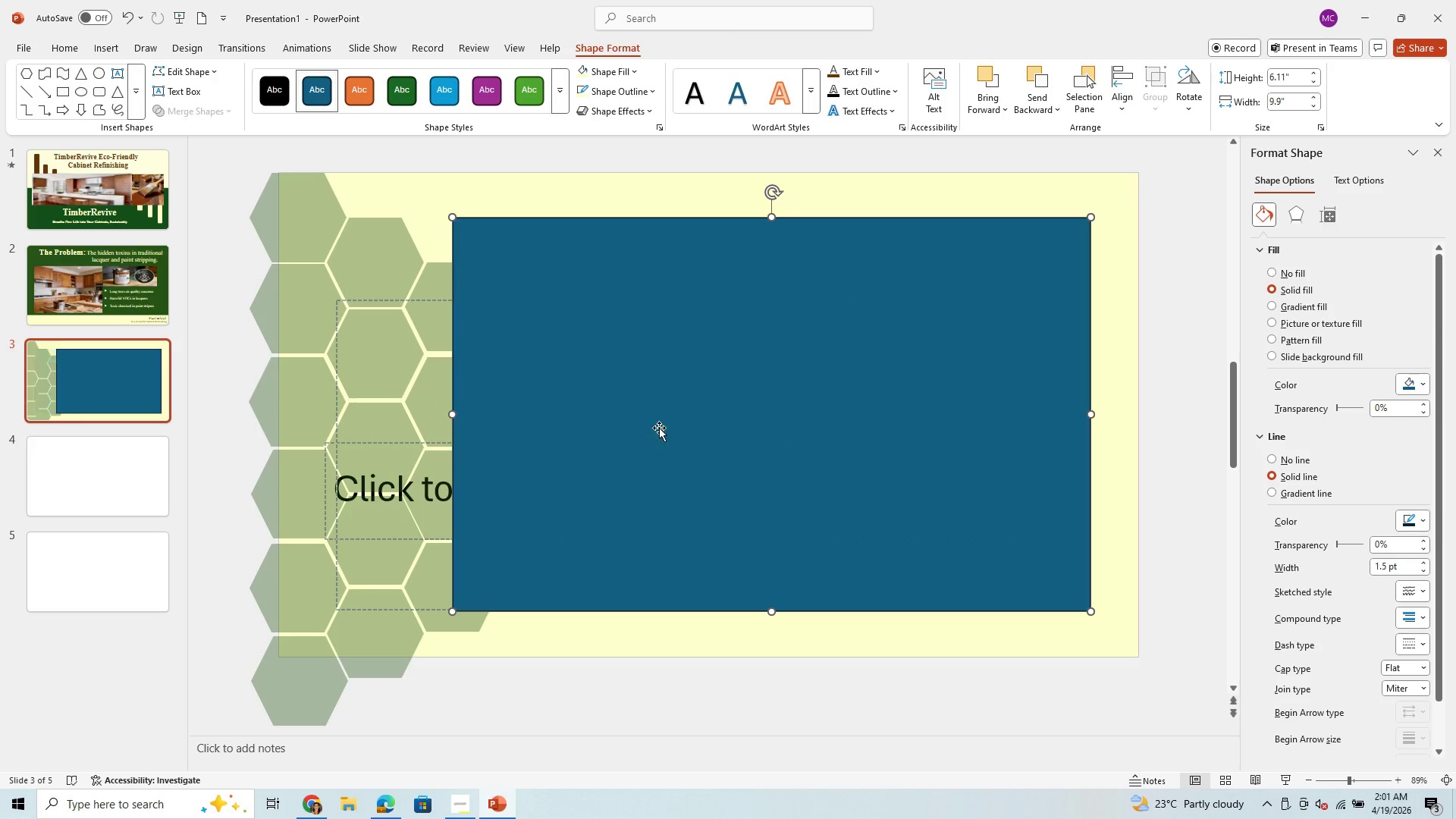 
left_click_drag(start_coordinate=[661, 428], to_coordinate=[663, 399])
 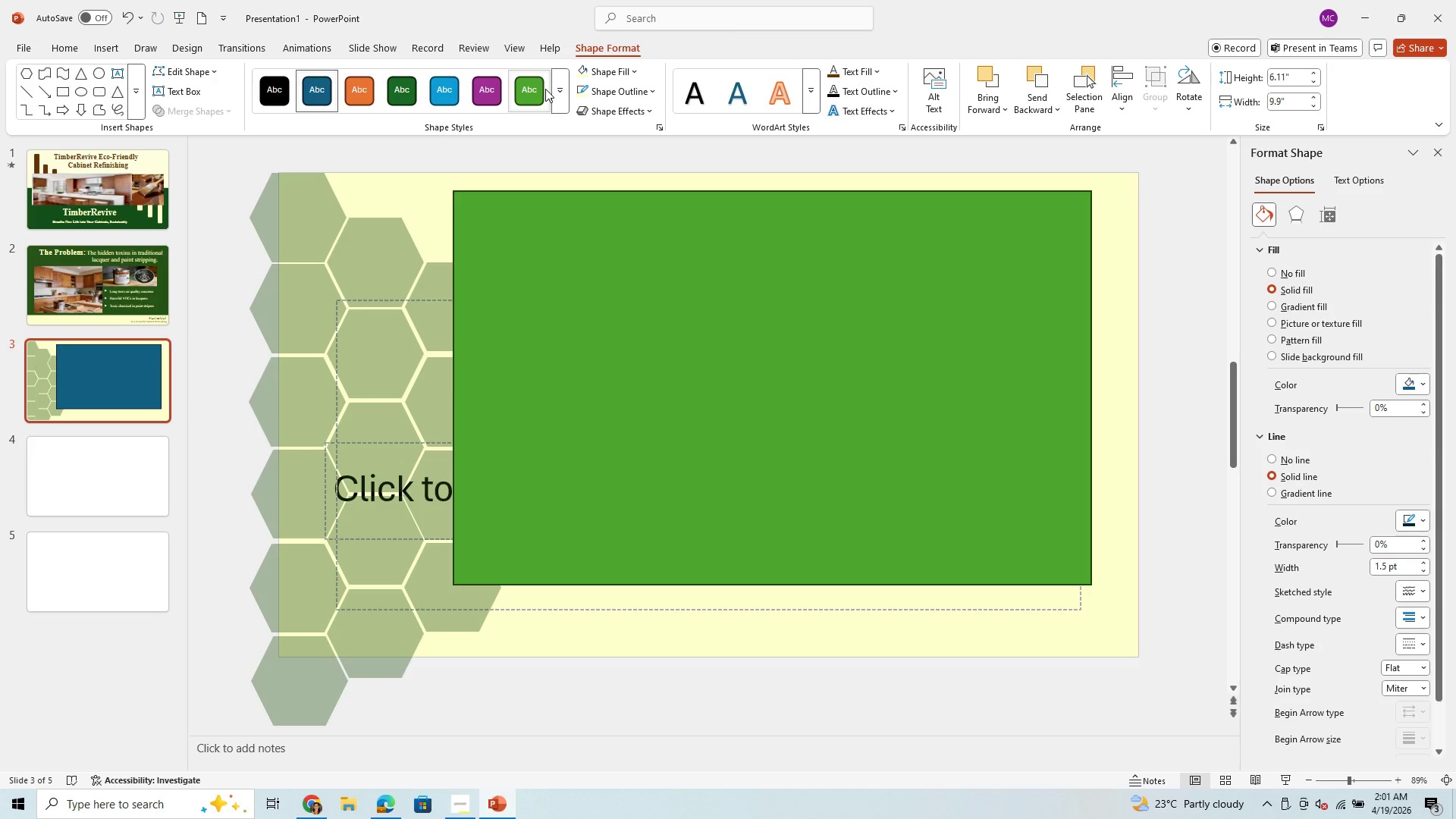 
wait(5.11)
 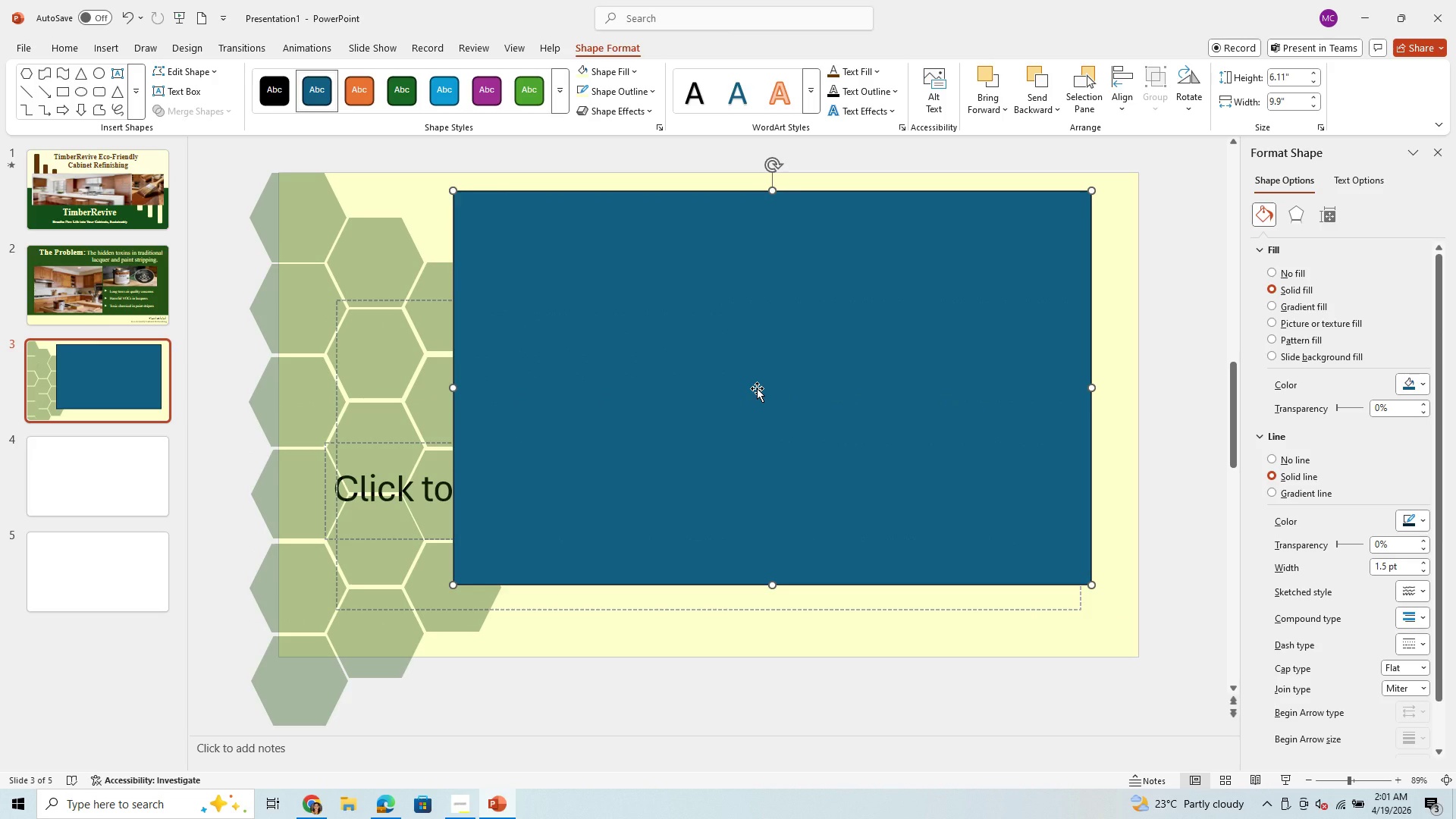 
left_click([565, 86])
 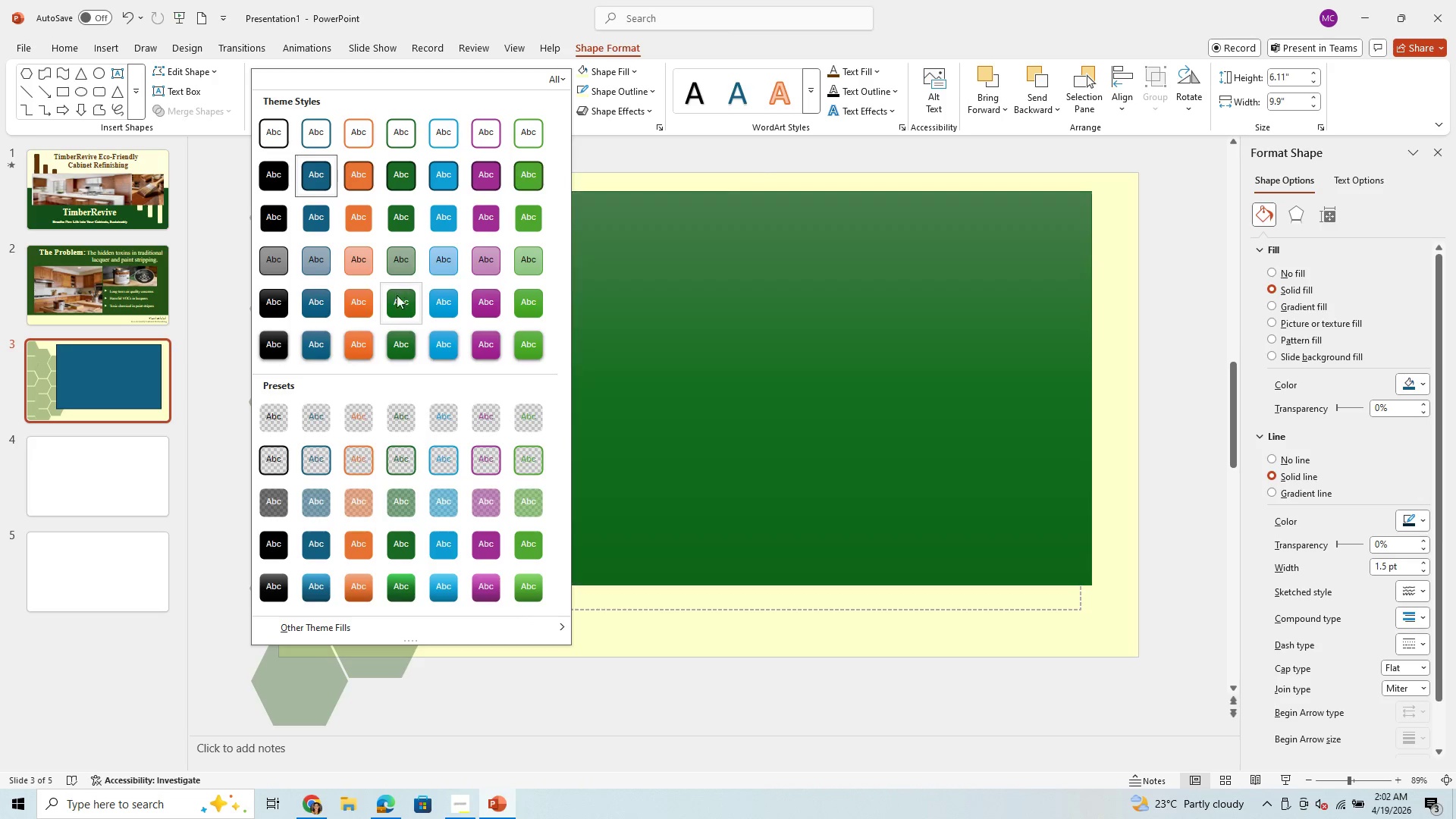 
wait(6.14)
 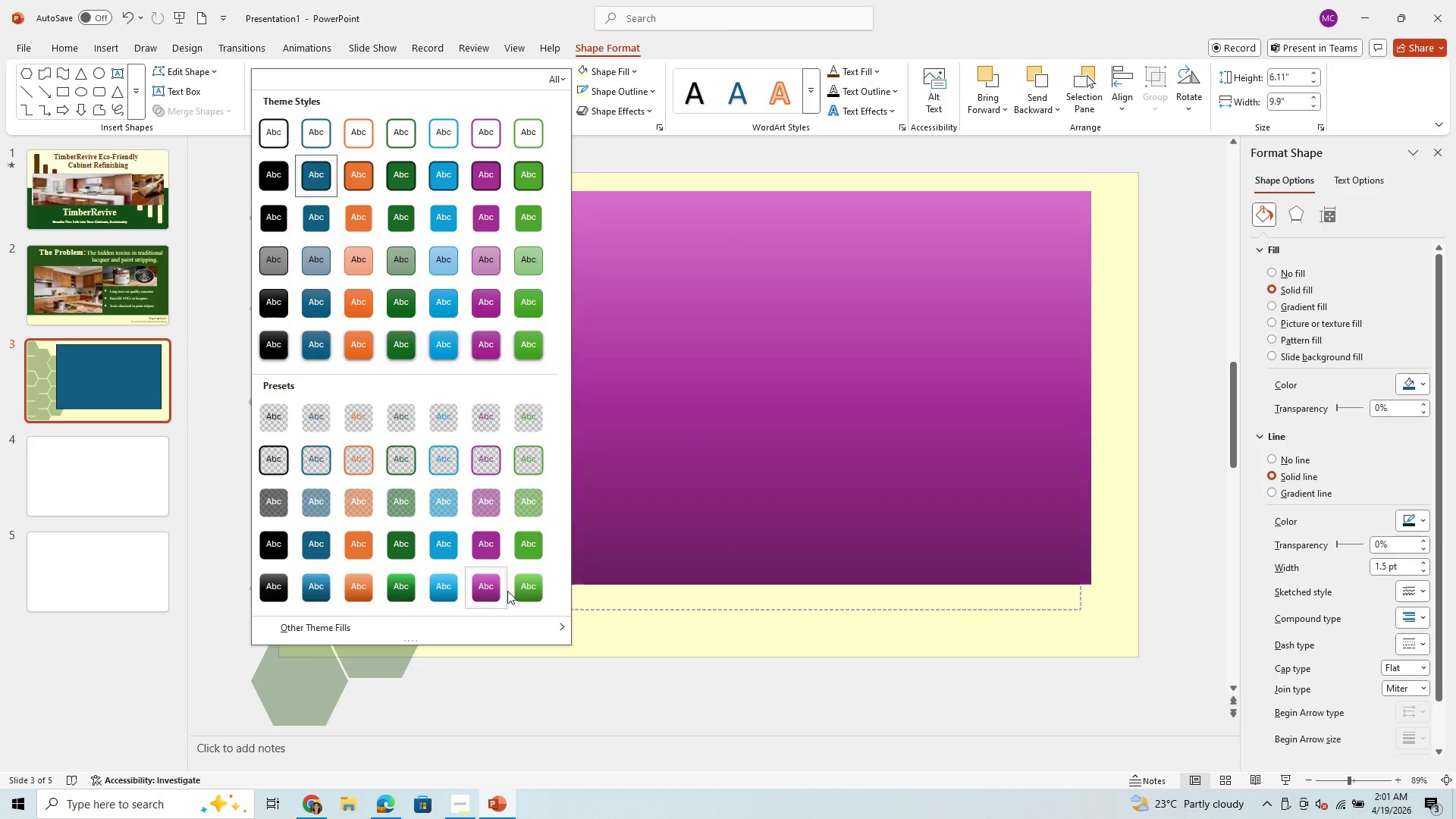 
left_click([397, 297])
 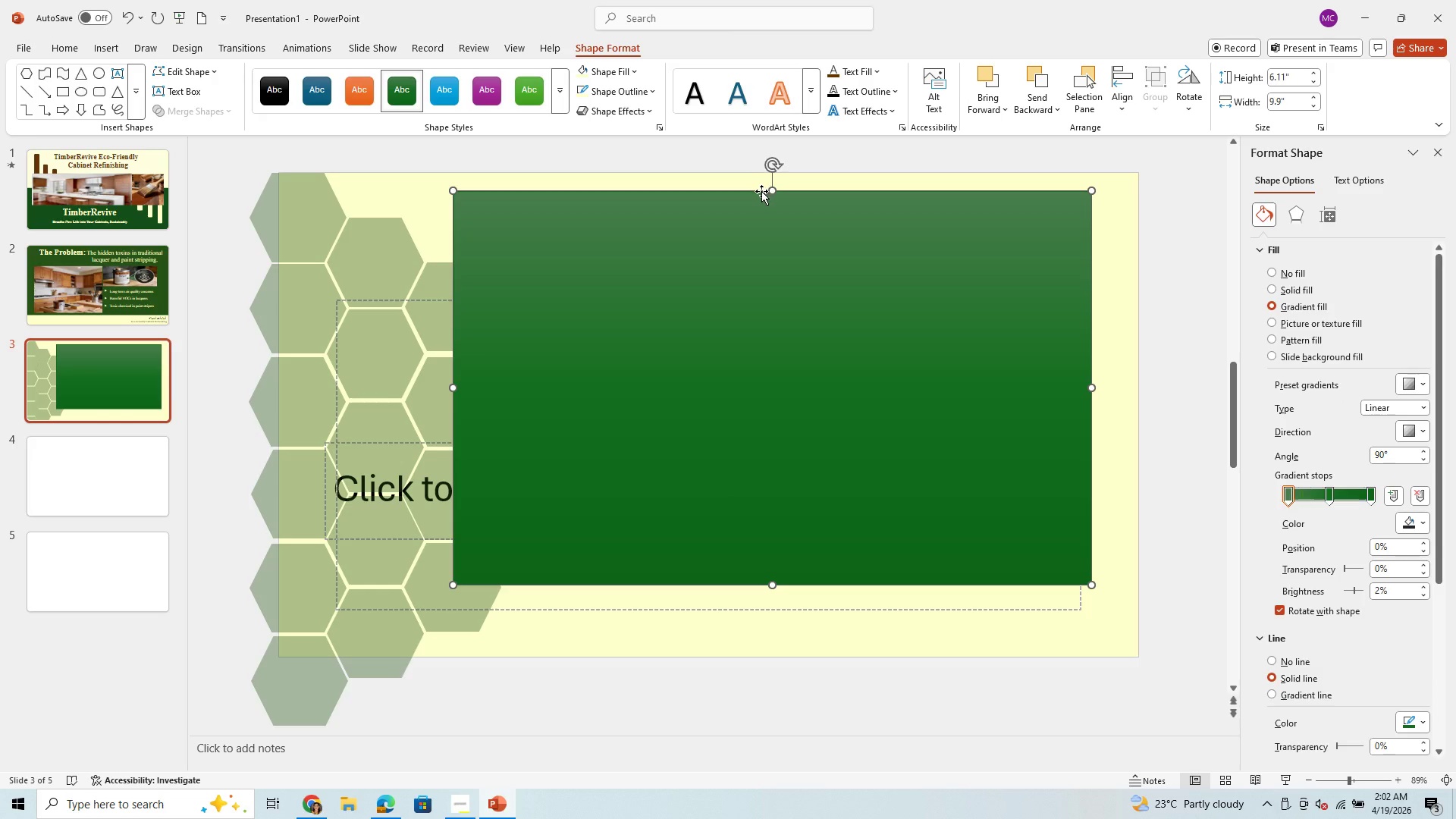 
left_click_drag(start_coordinate=[774, 189], to_coordinate=[777, 233])
 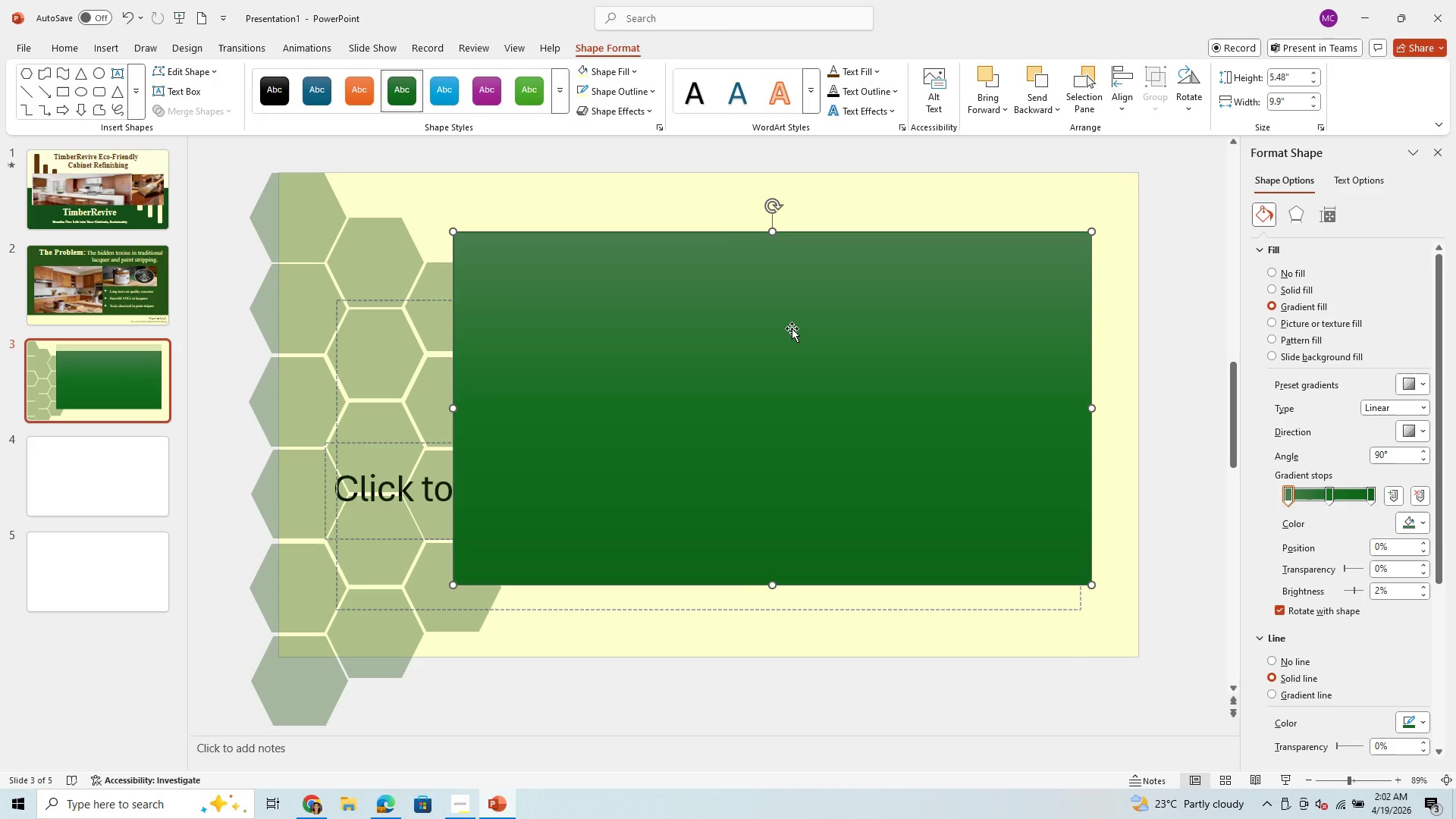 
left_click_drag(start_coordinate=[792, 331], to_coordinate=[786, 354])
 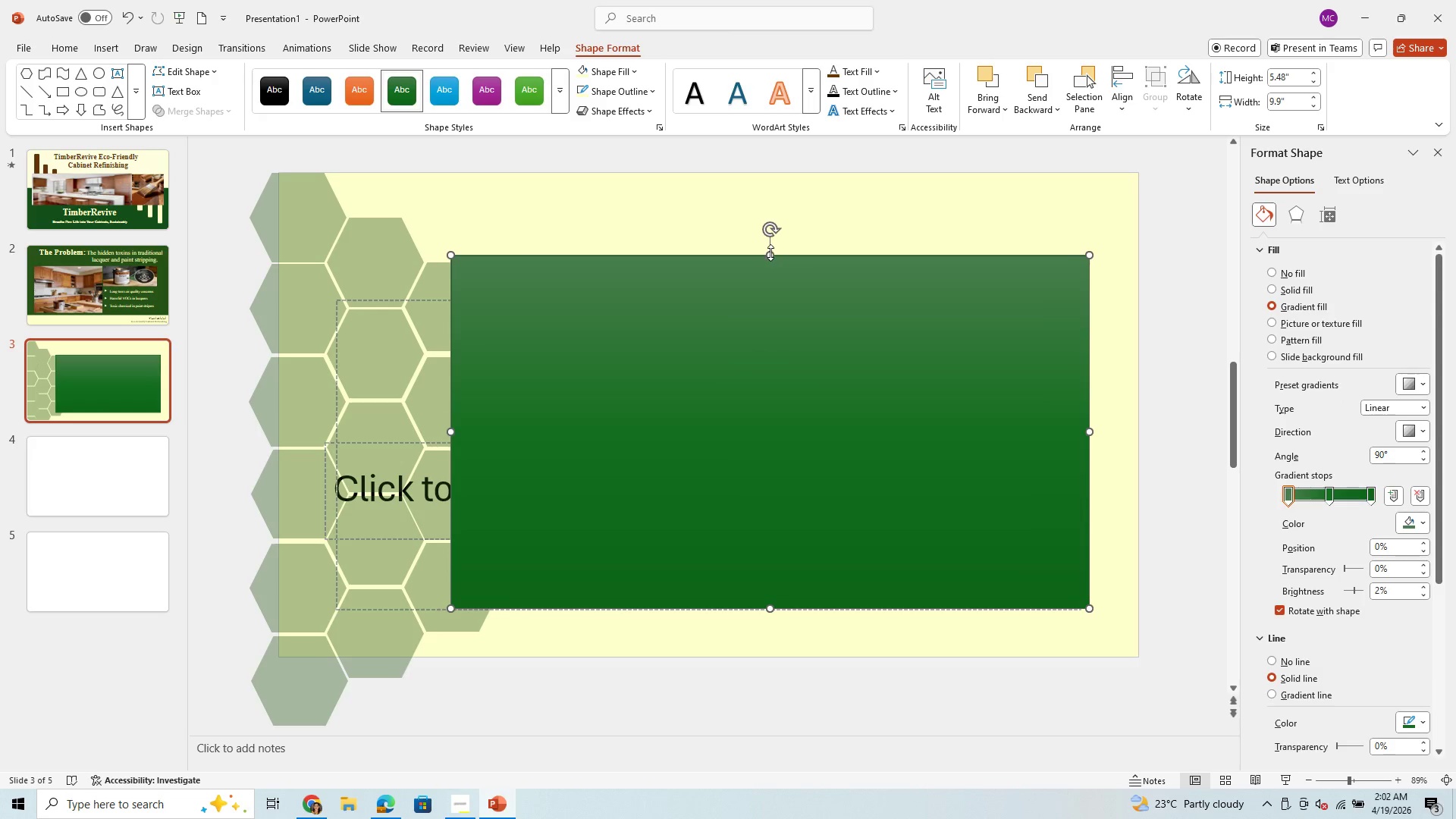 
left_click_drag(start_coordinate=[770, 253], to_coordinate=[774, 228])
 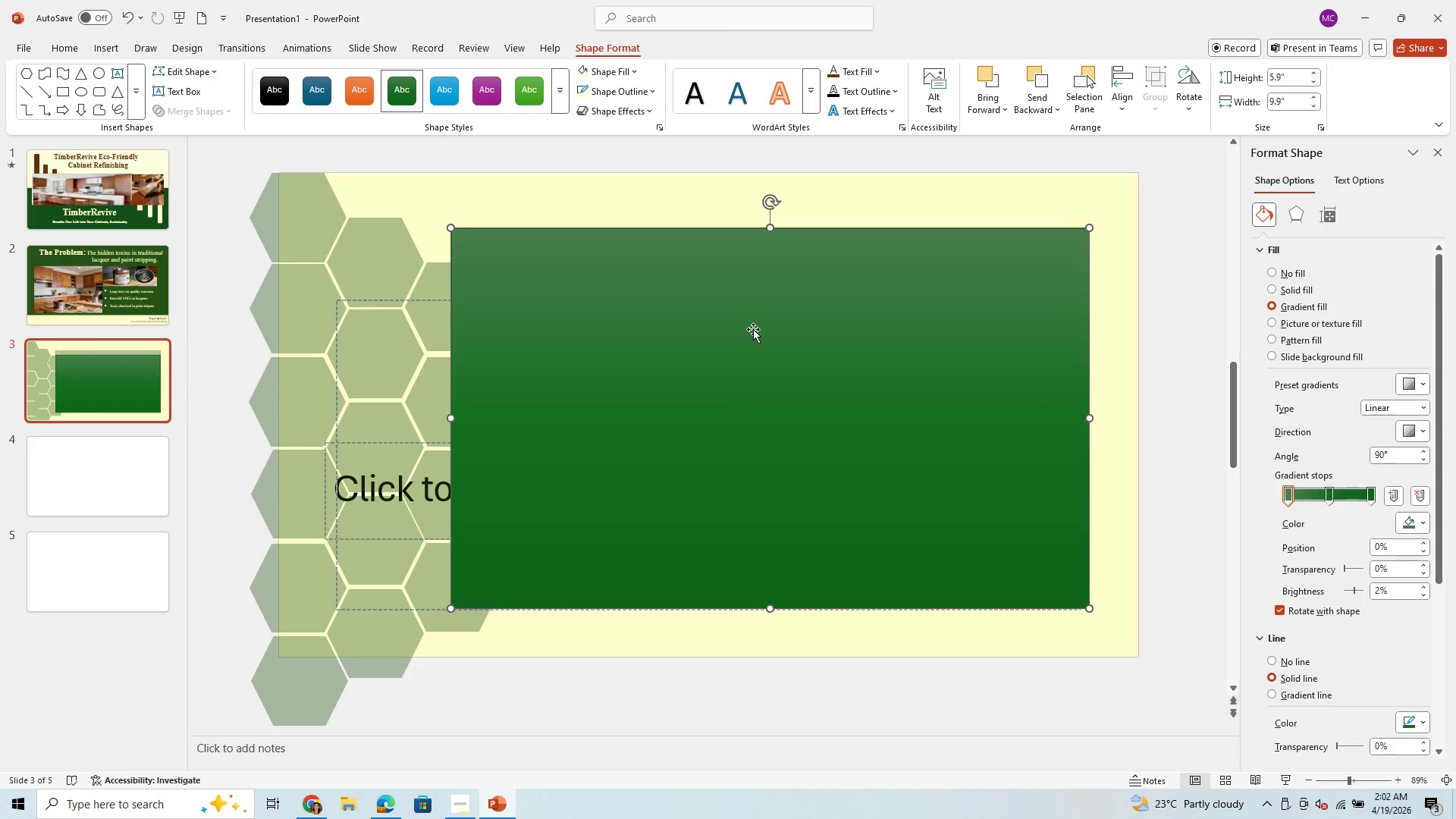 
left_click([754, 345])
 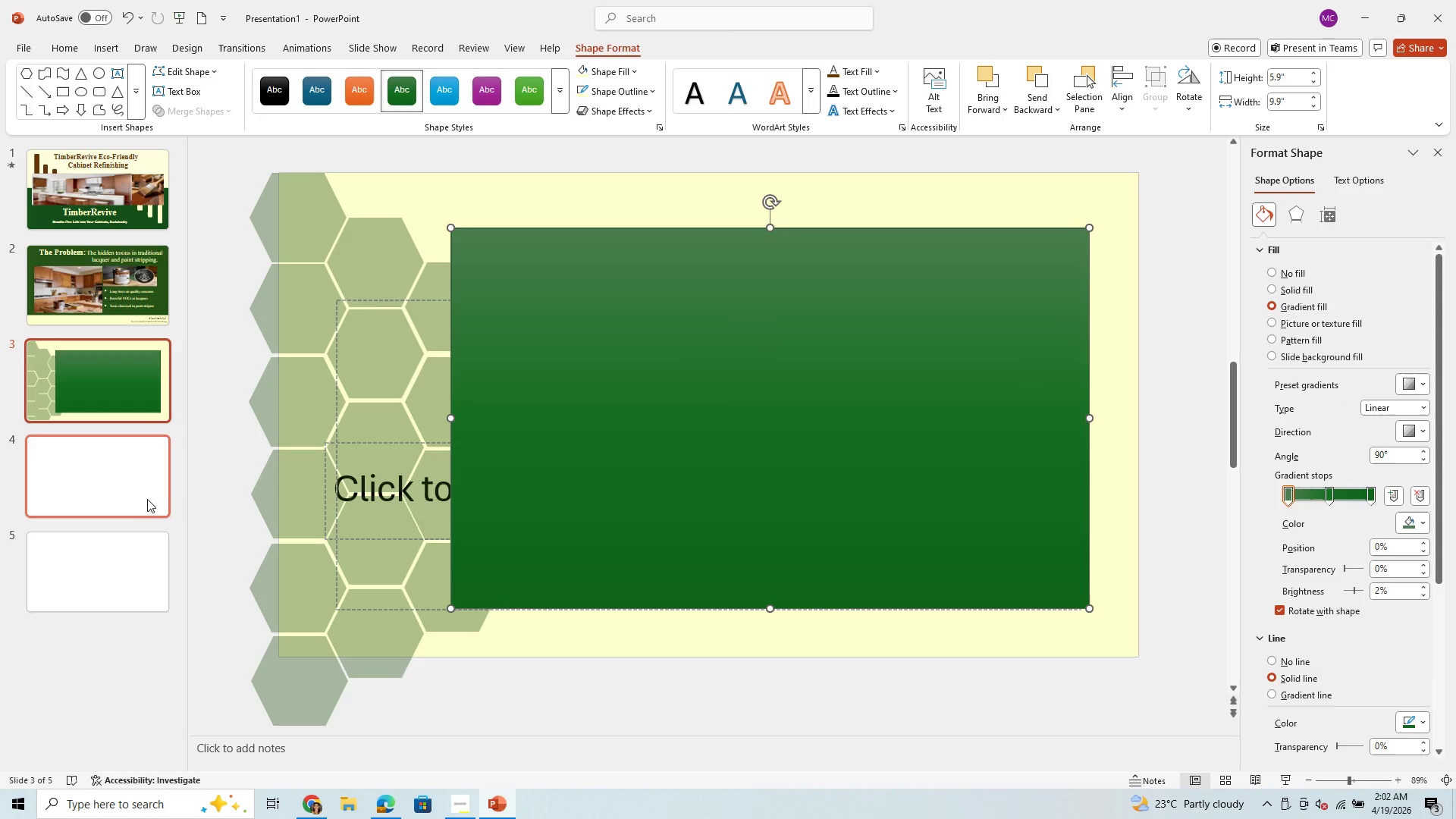 
left_click([133, 497])
 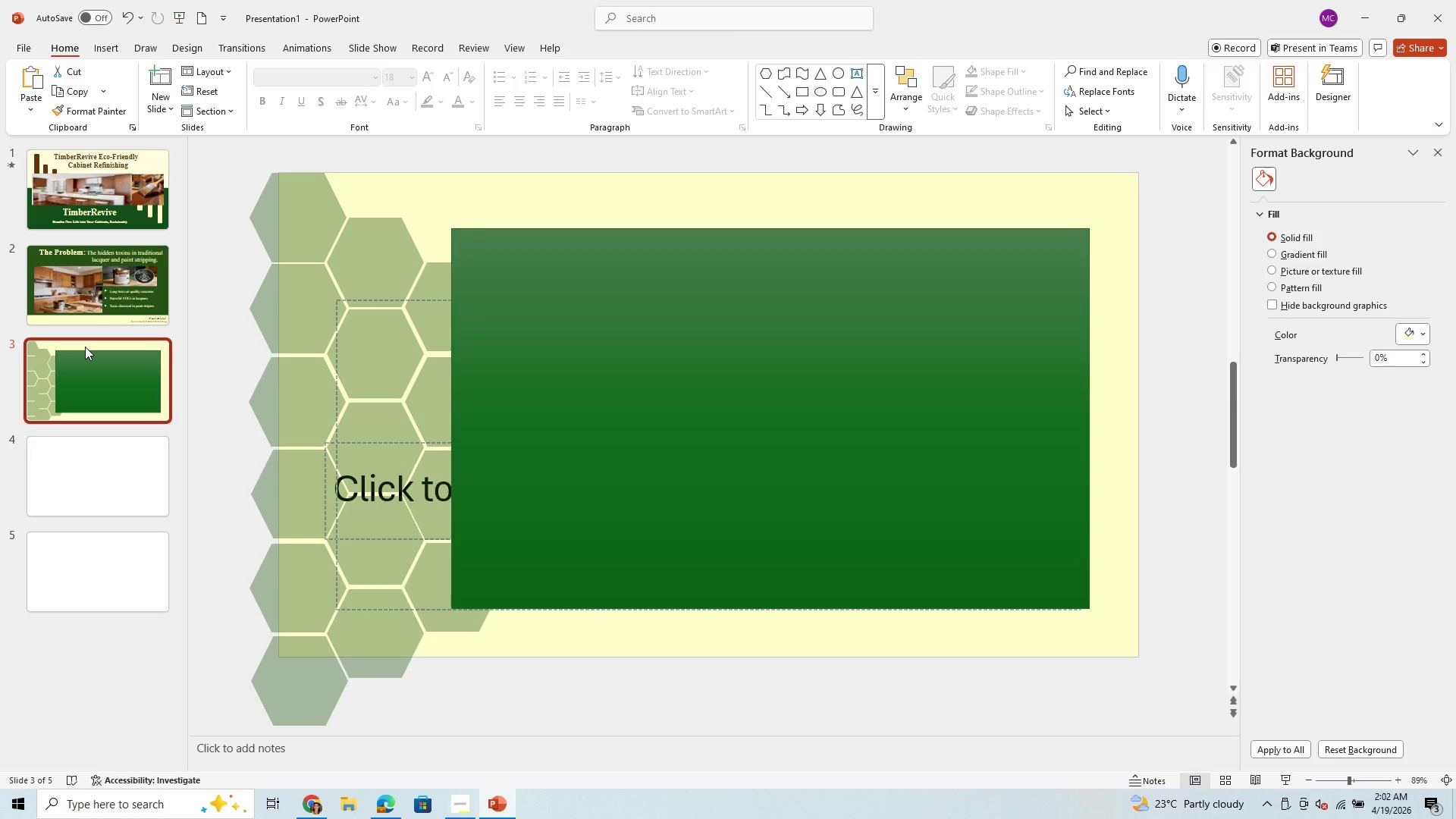 
left_click([77, 452])
 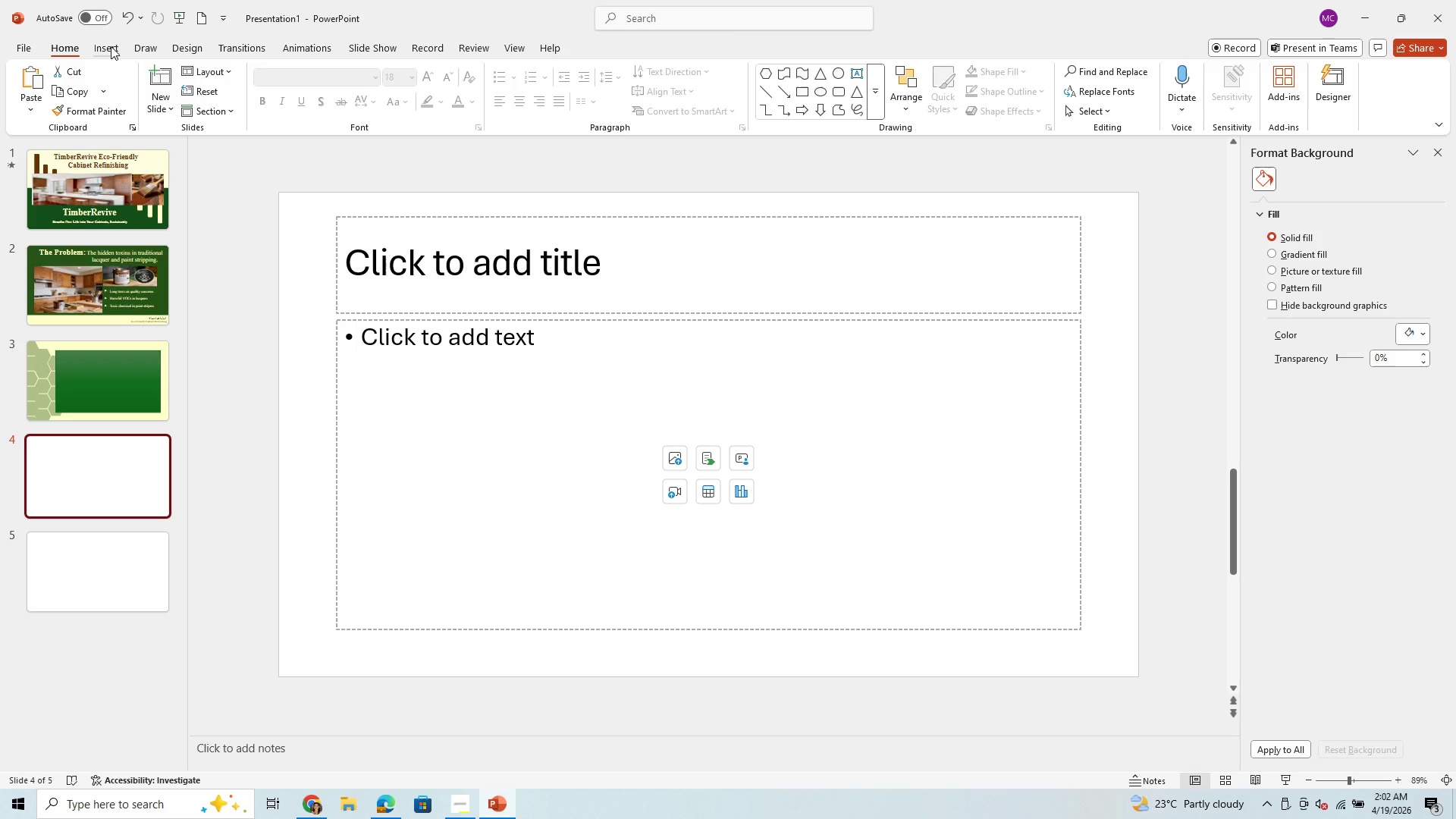 
left_click_drag(start_coordinate=[107, 46], to_coordinate=[111, 46])
 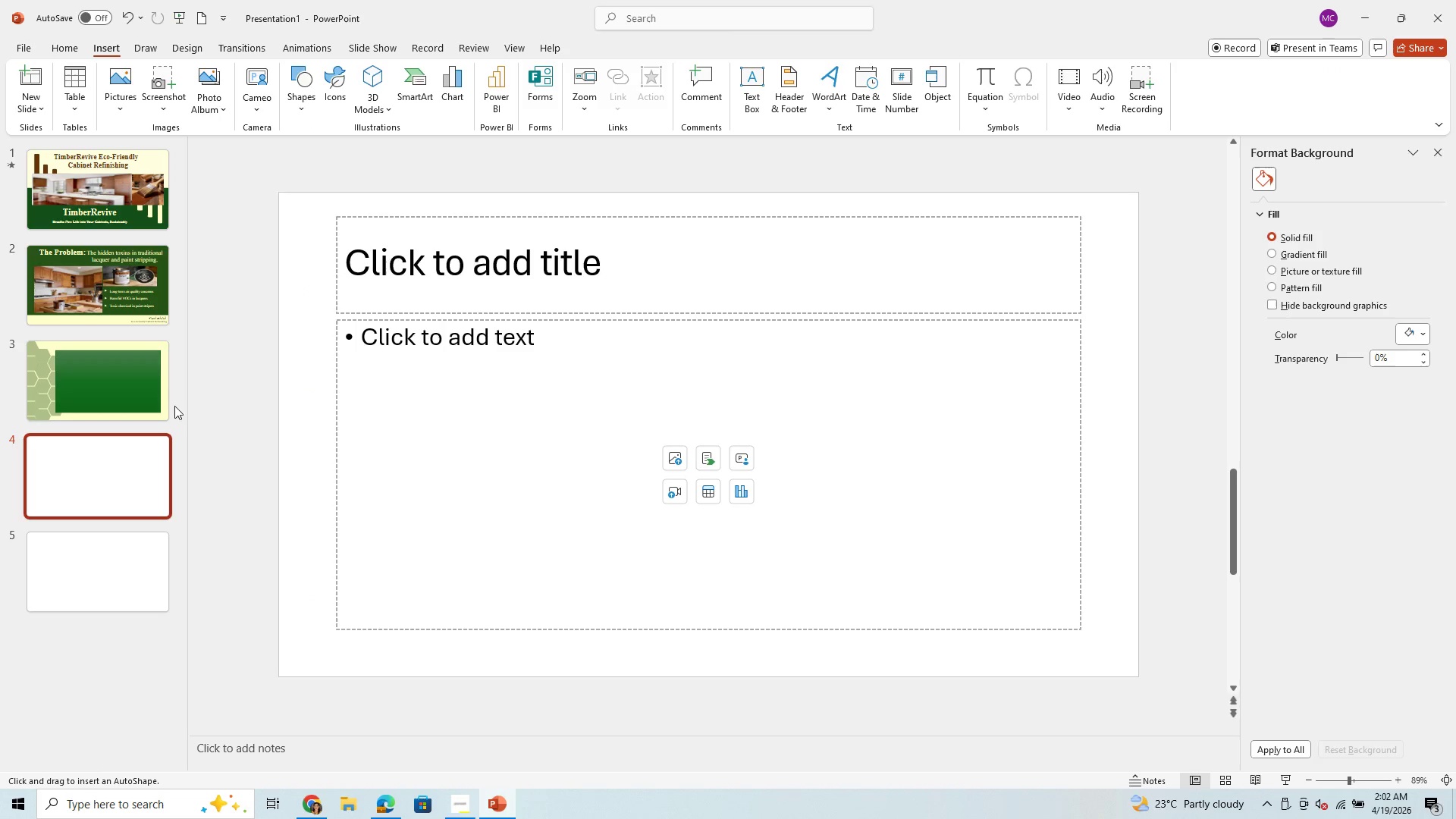 
wait(7.61)
 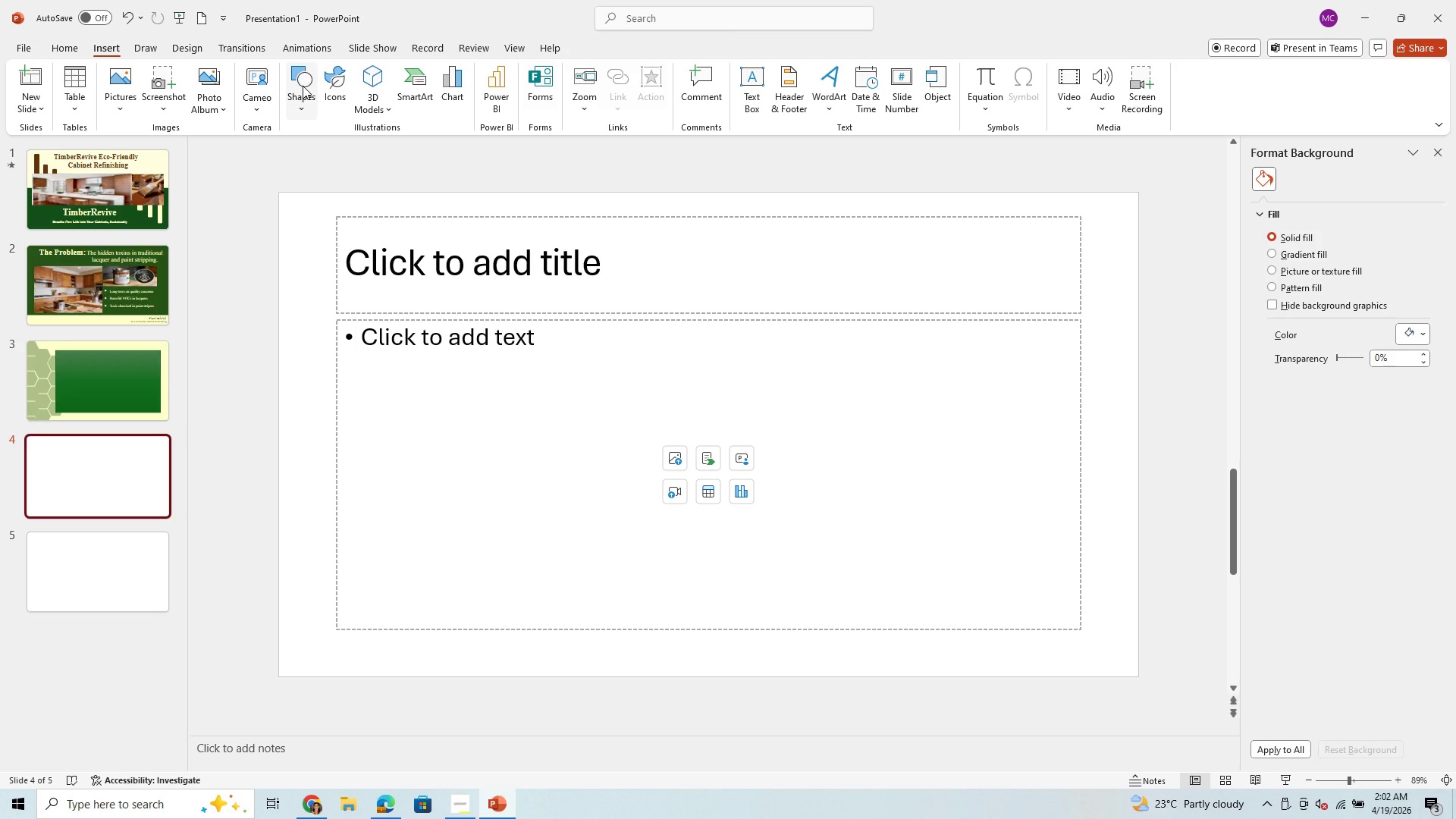 
left_click_drag(start_coordinate=[284, 193], to_coordinate=[1140, 473])
 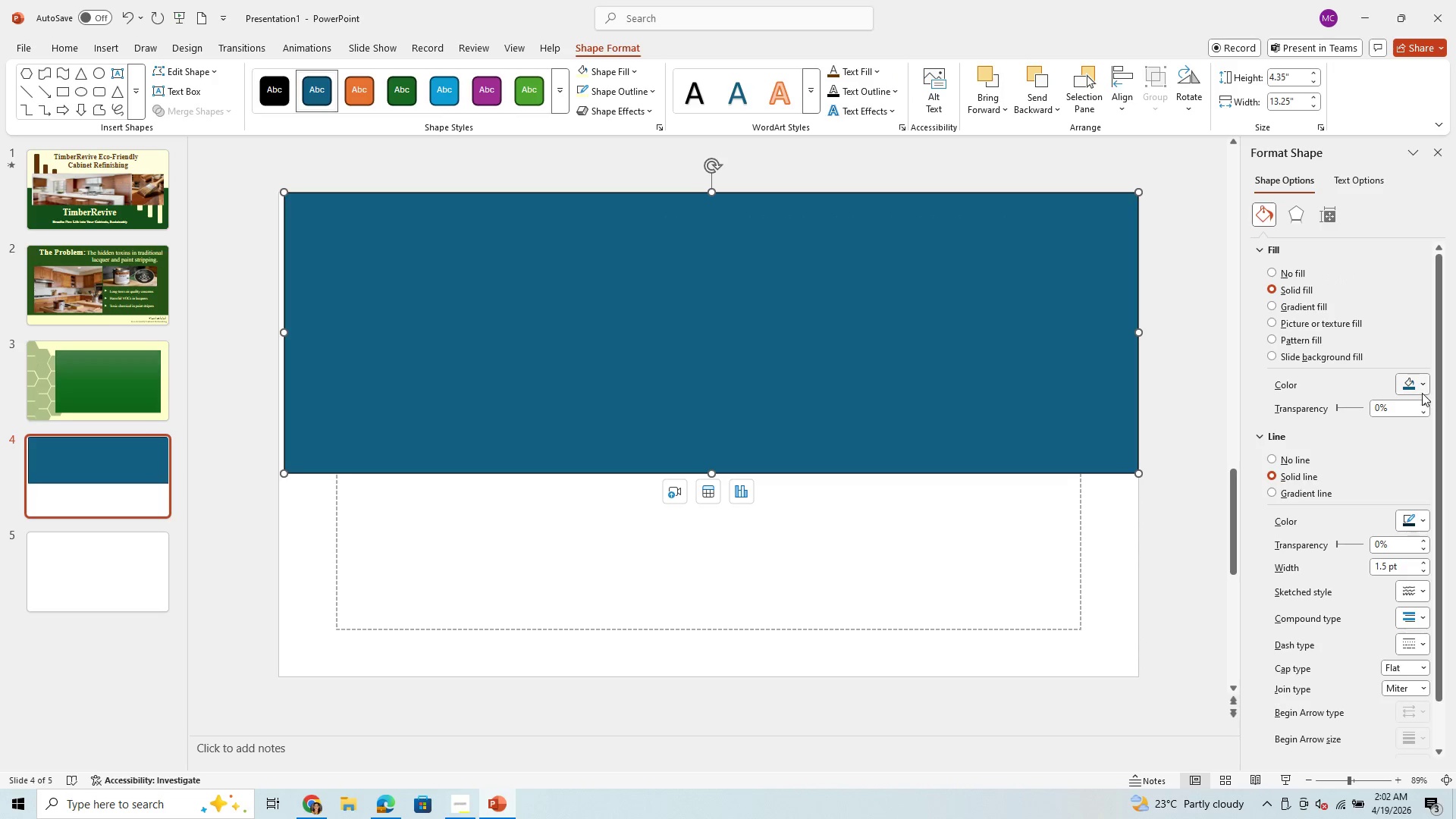 
left_click([1423, 388])
 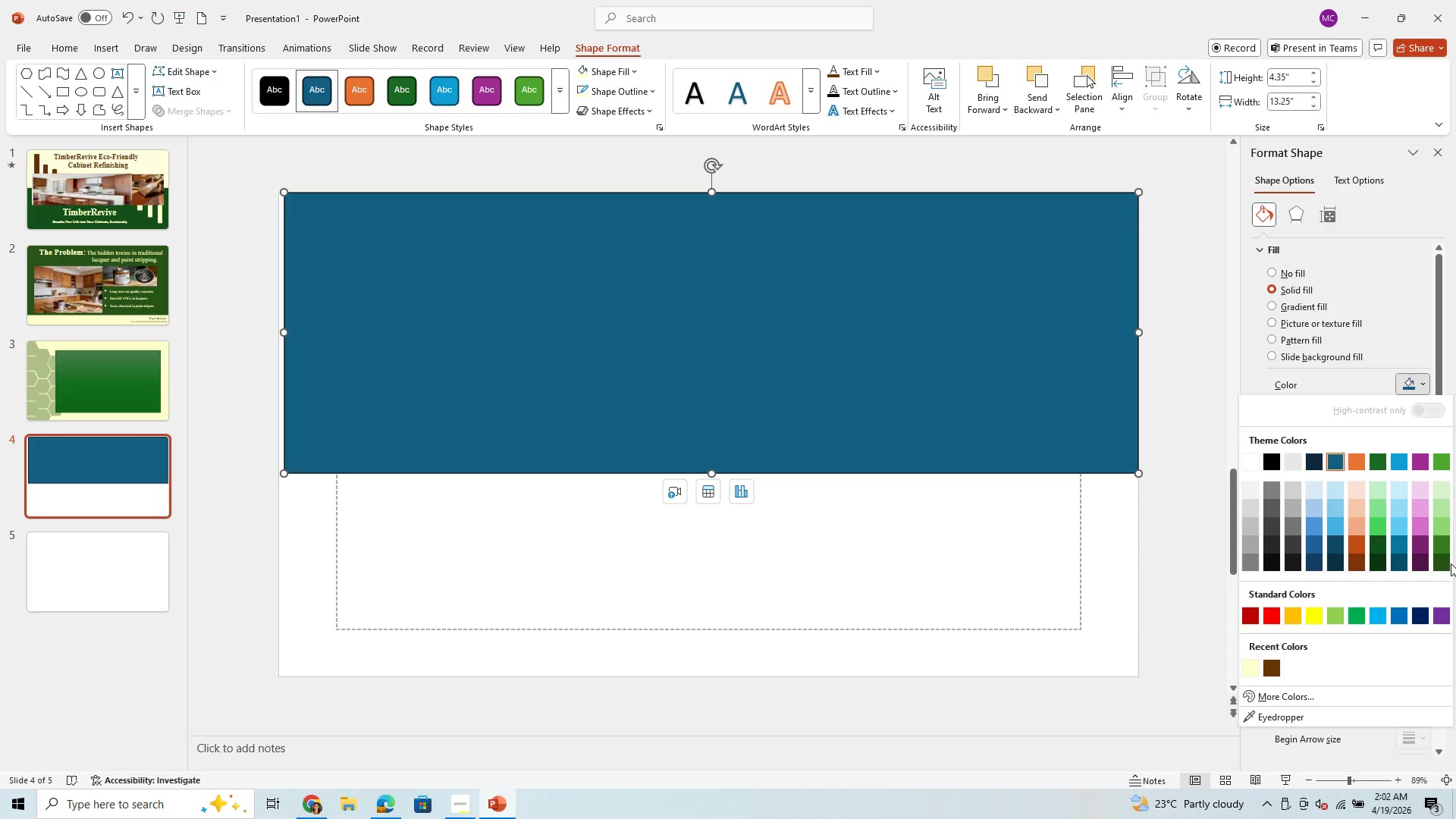 
left_click([1447, 568])
 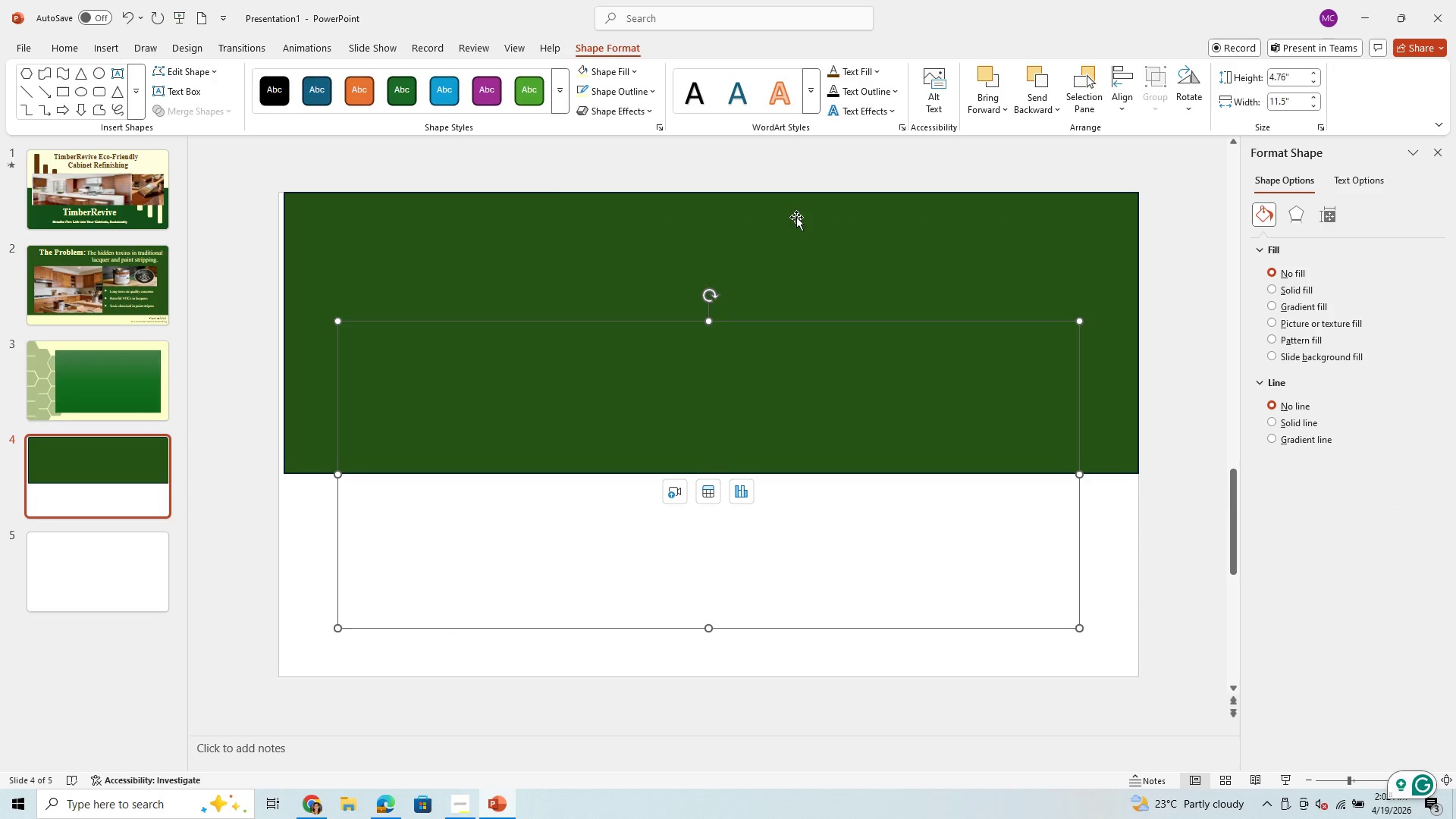 